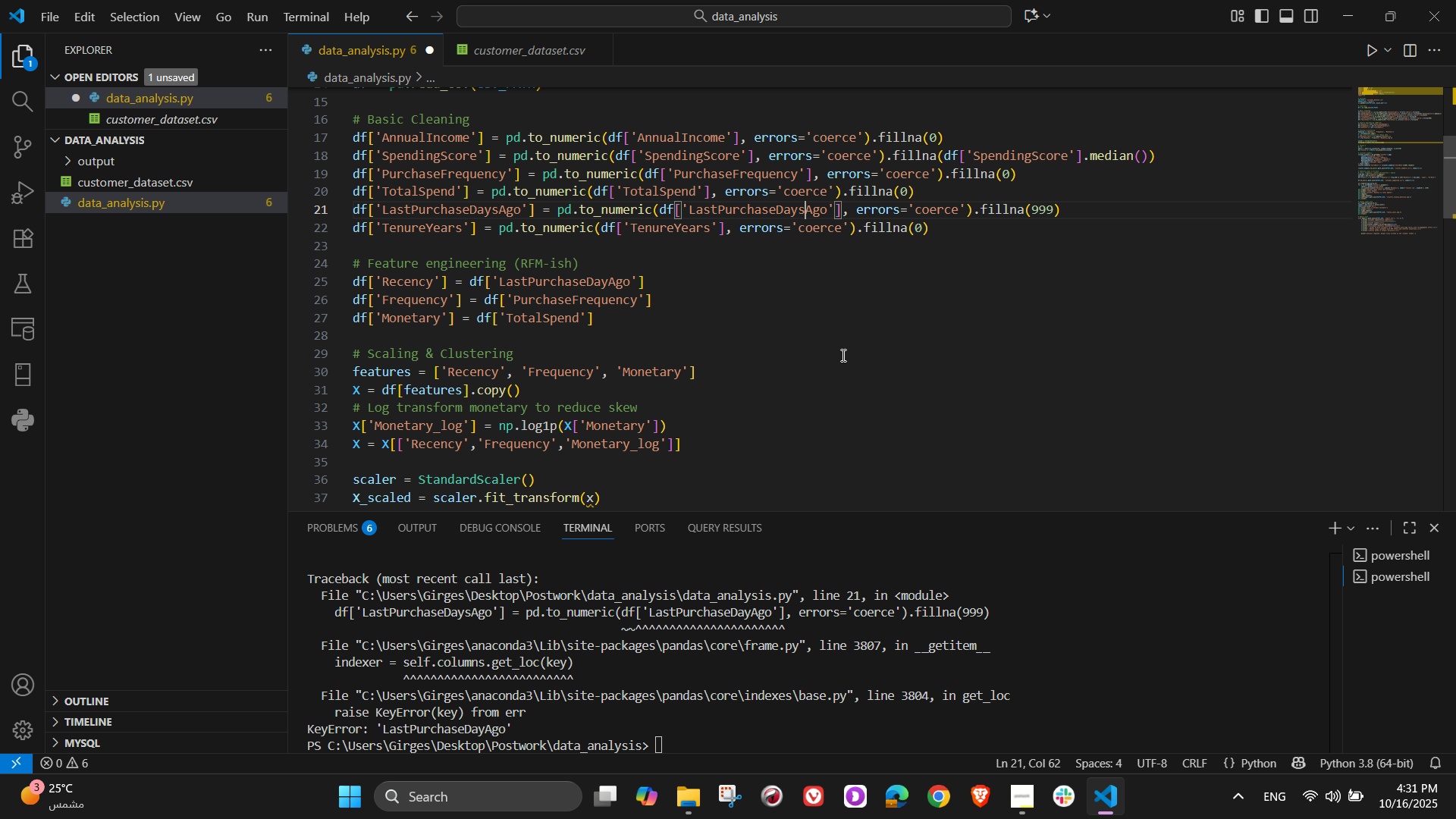 
key(S)
 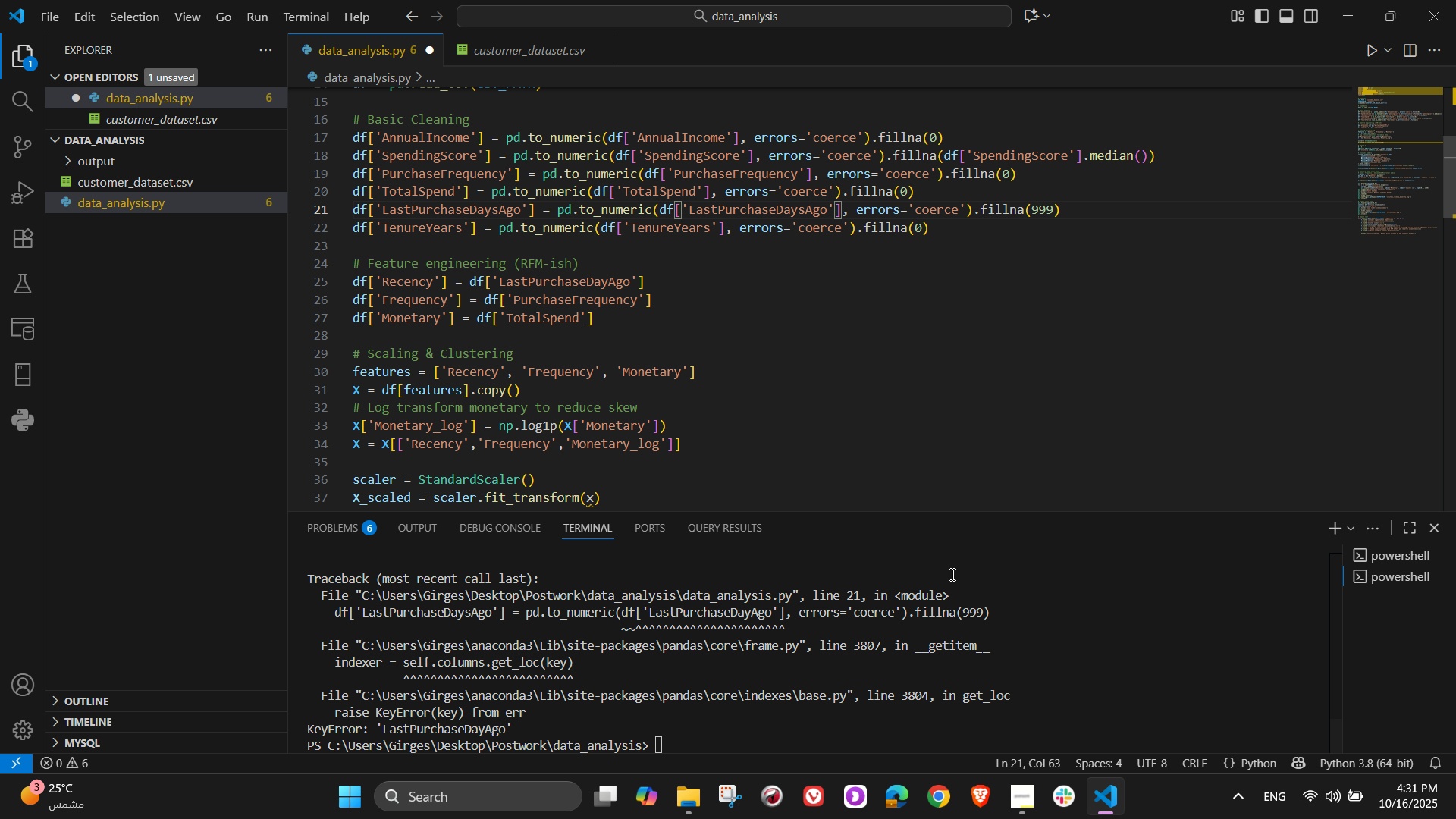 
left_click([750, 318])
 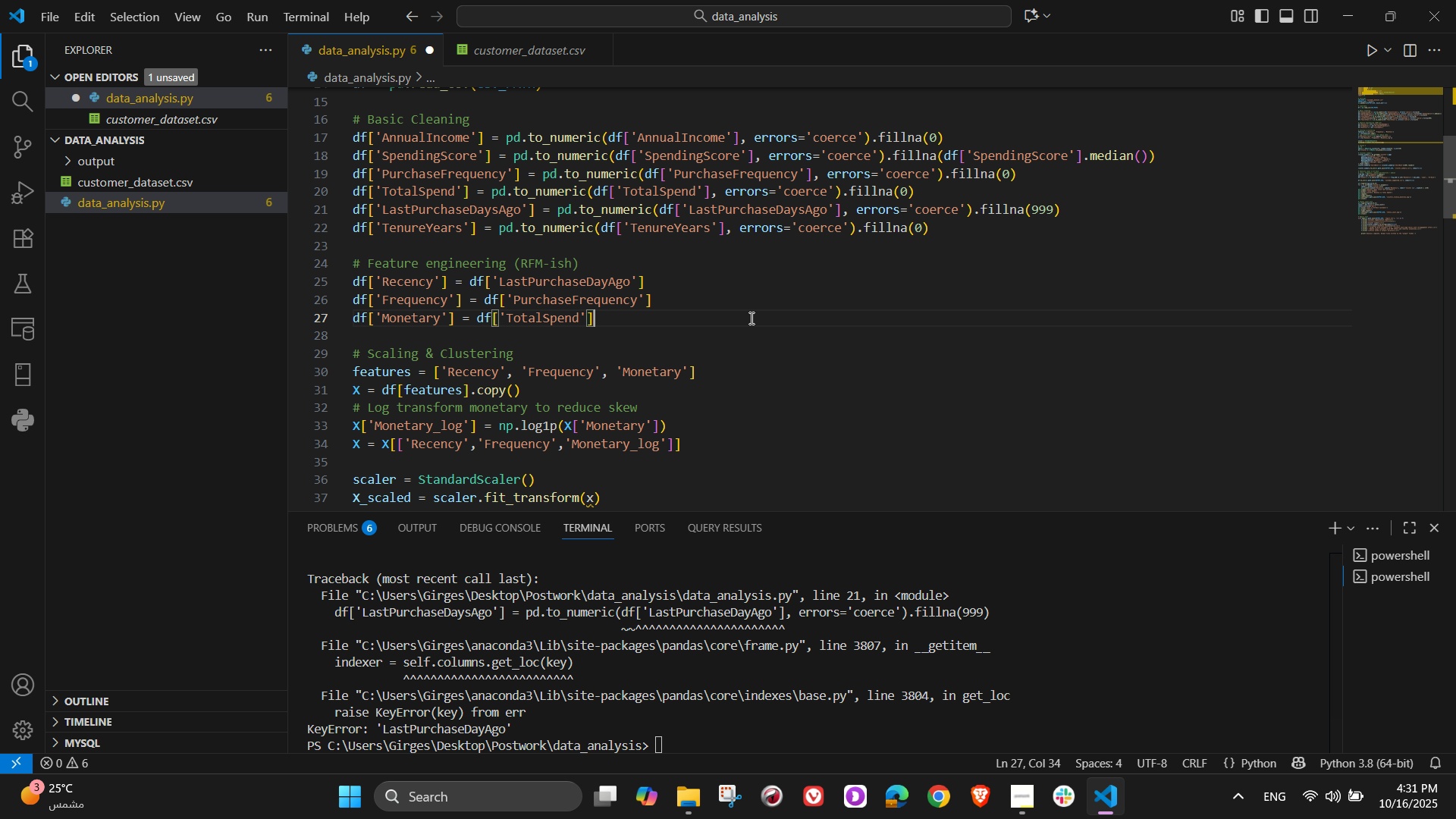 
key(Control+ControlLeft)
 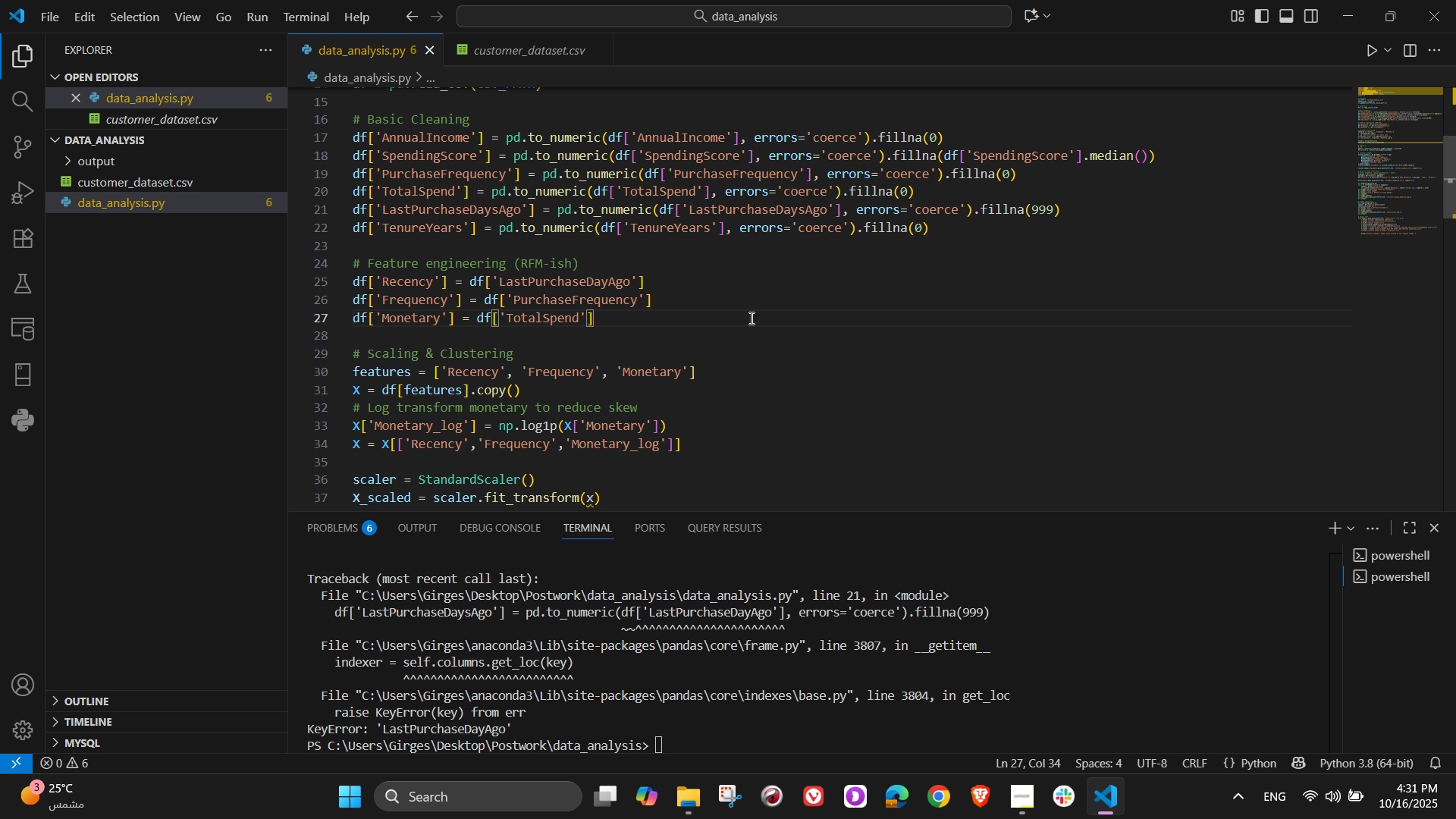 
key(Control+S)
 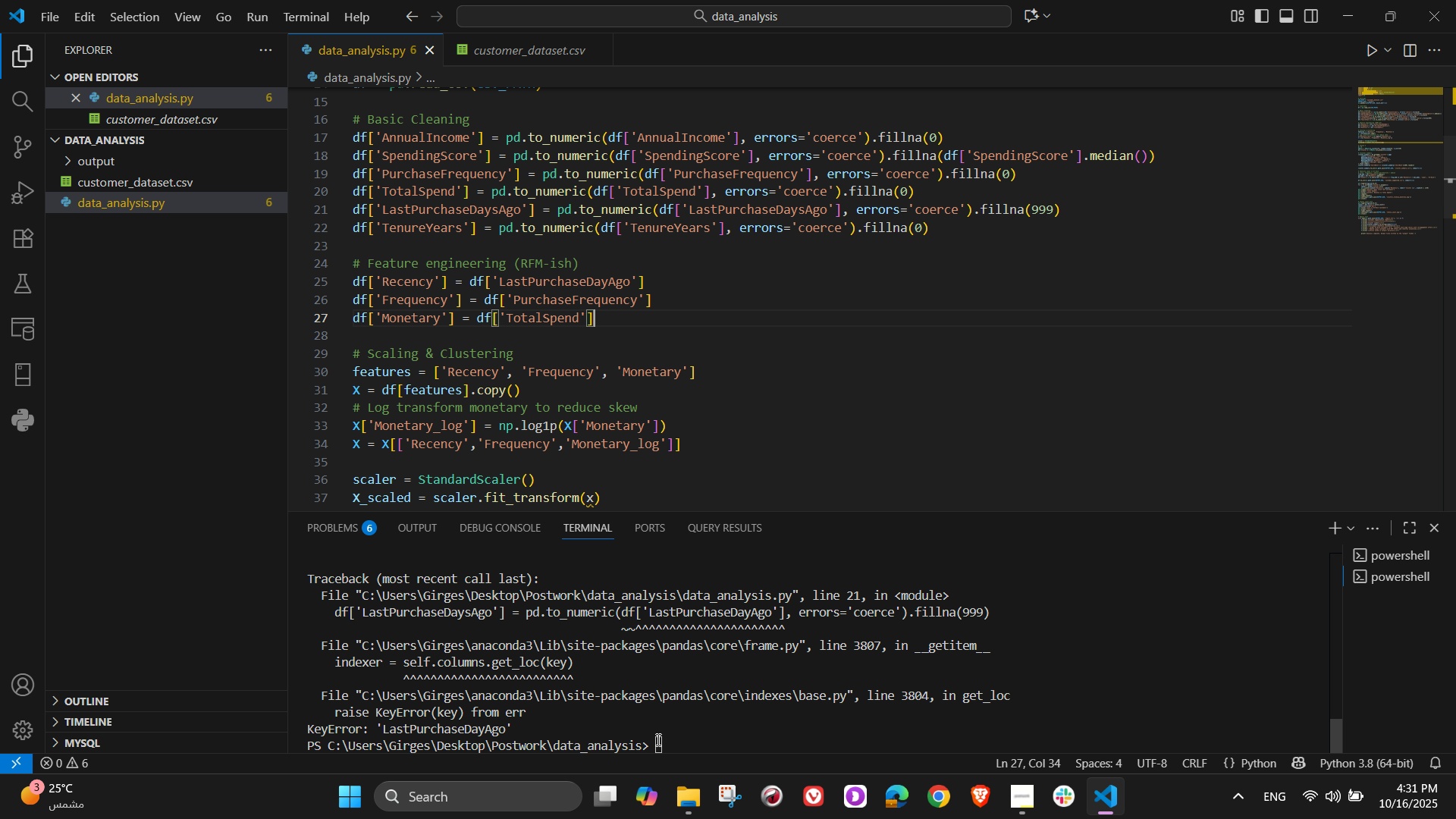 
left_click([657, 739])
 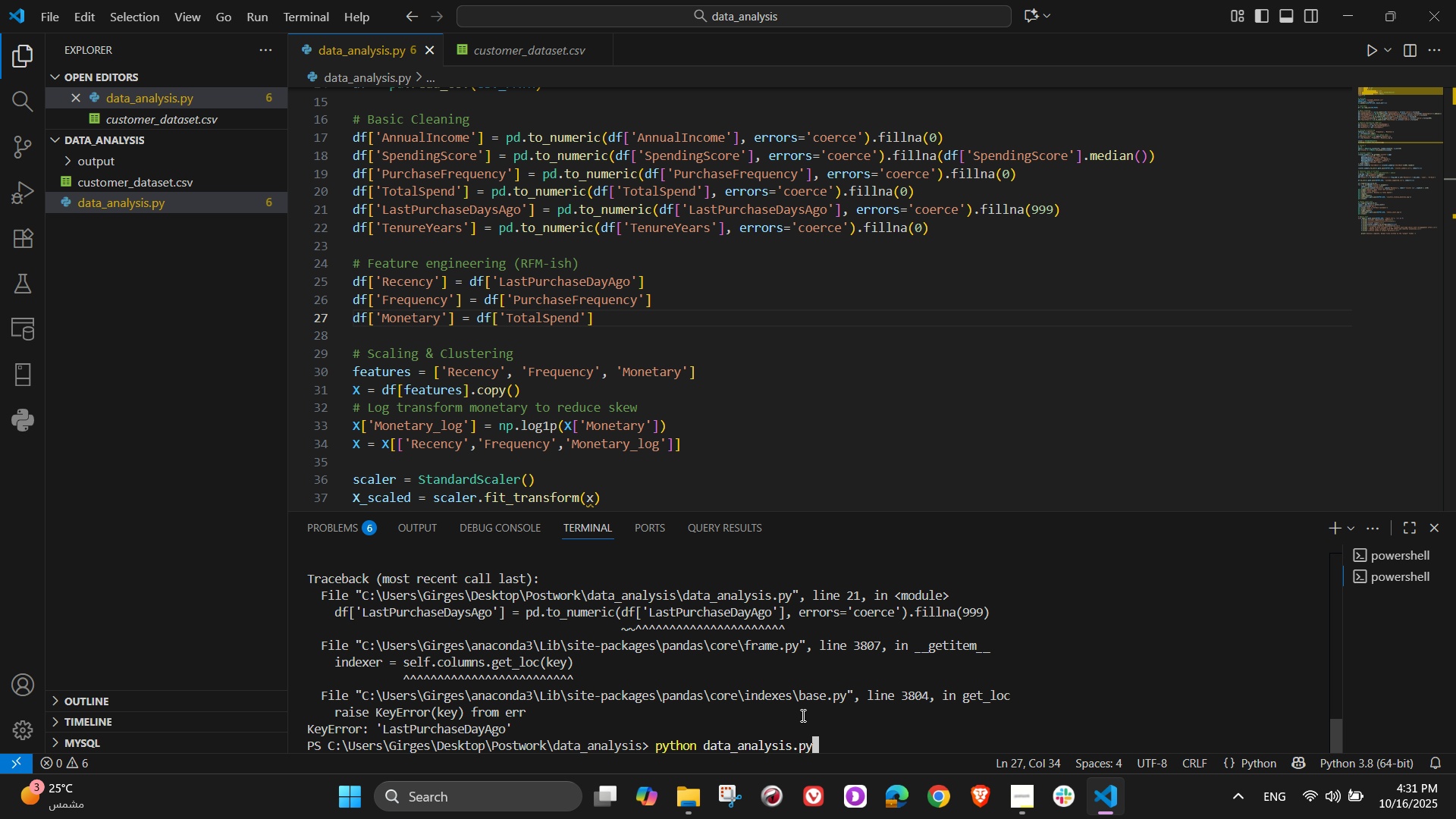 
key(ArrowDown)
 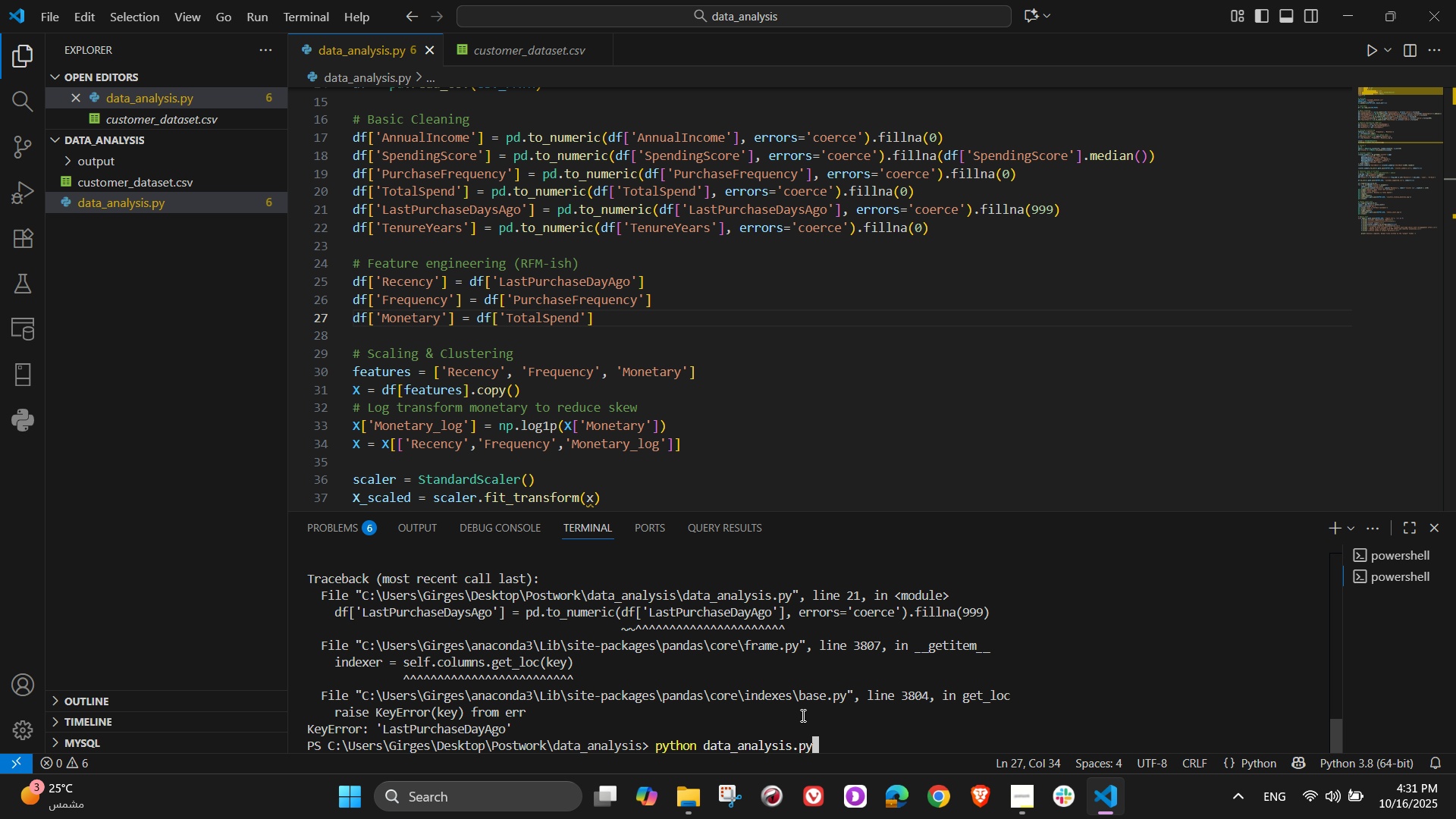 
key(ArrowUp)
 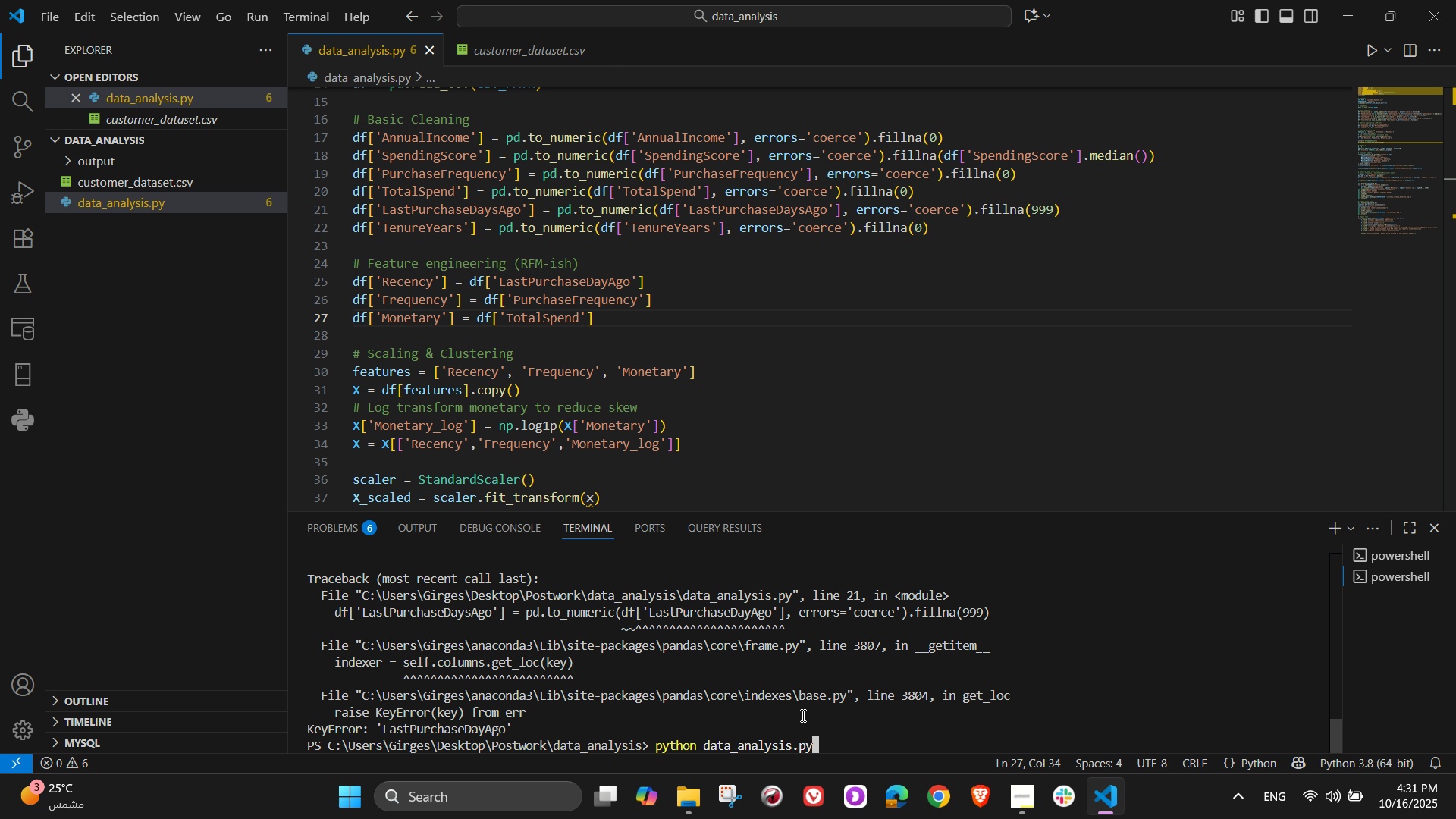 
key(NumpadEnter)
 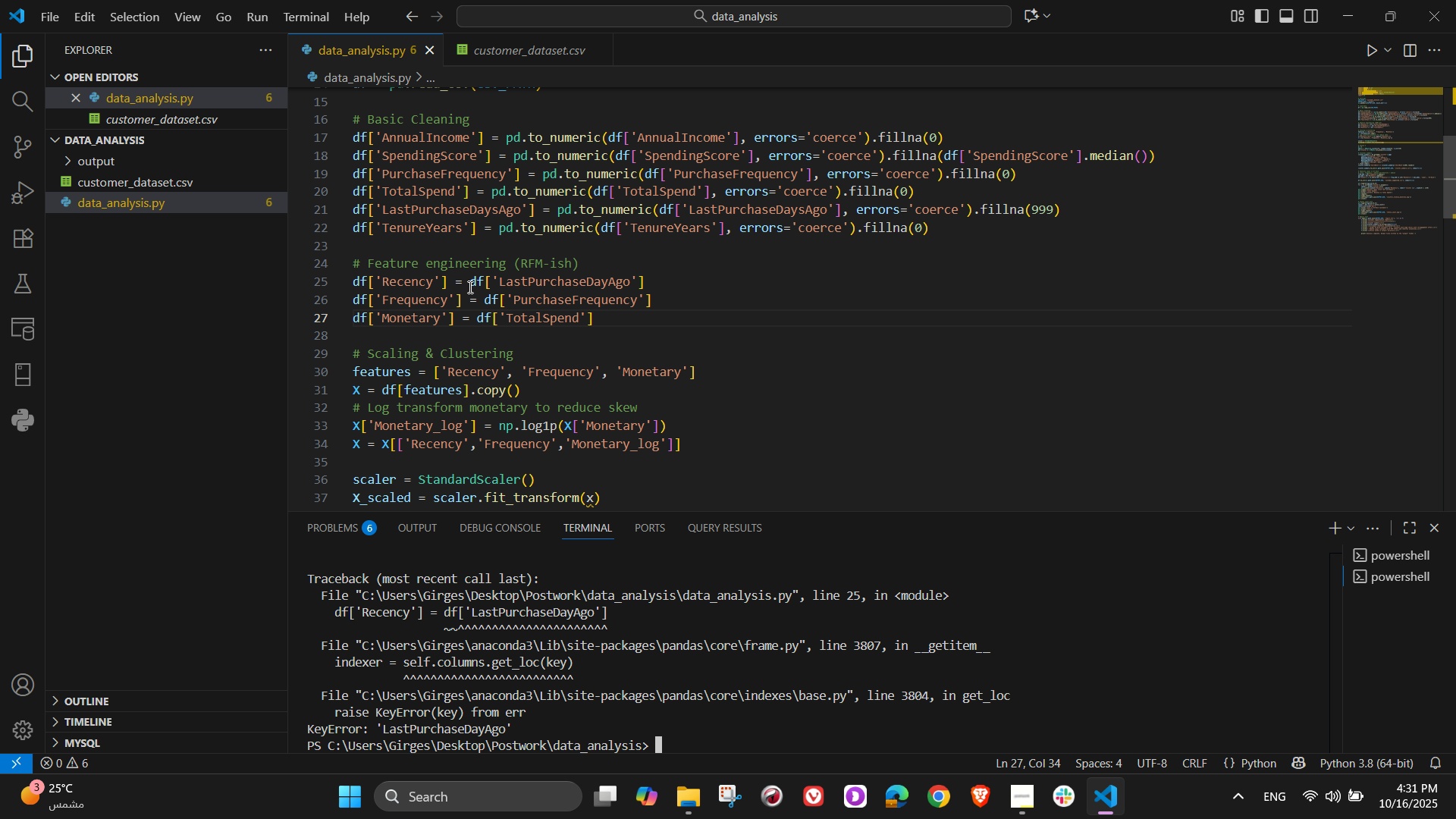 
wait(7.09)
 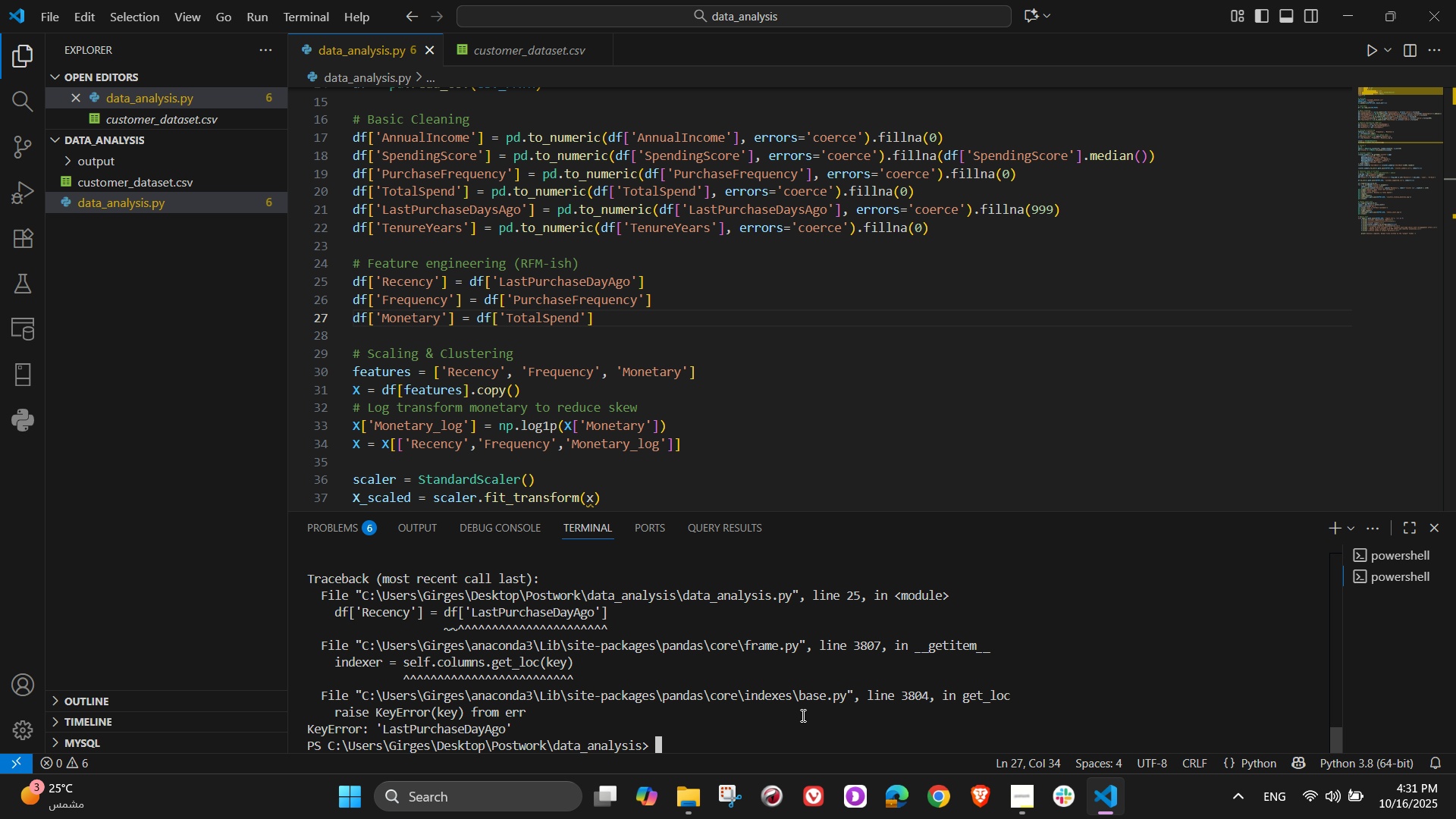 
key(S)
 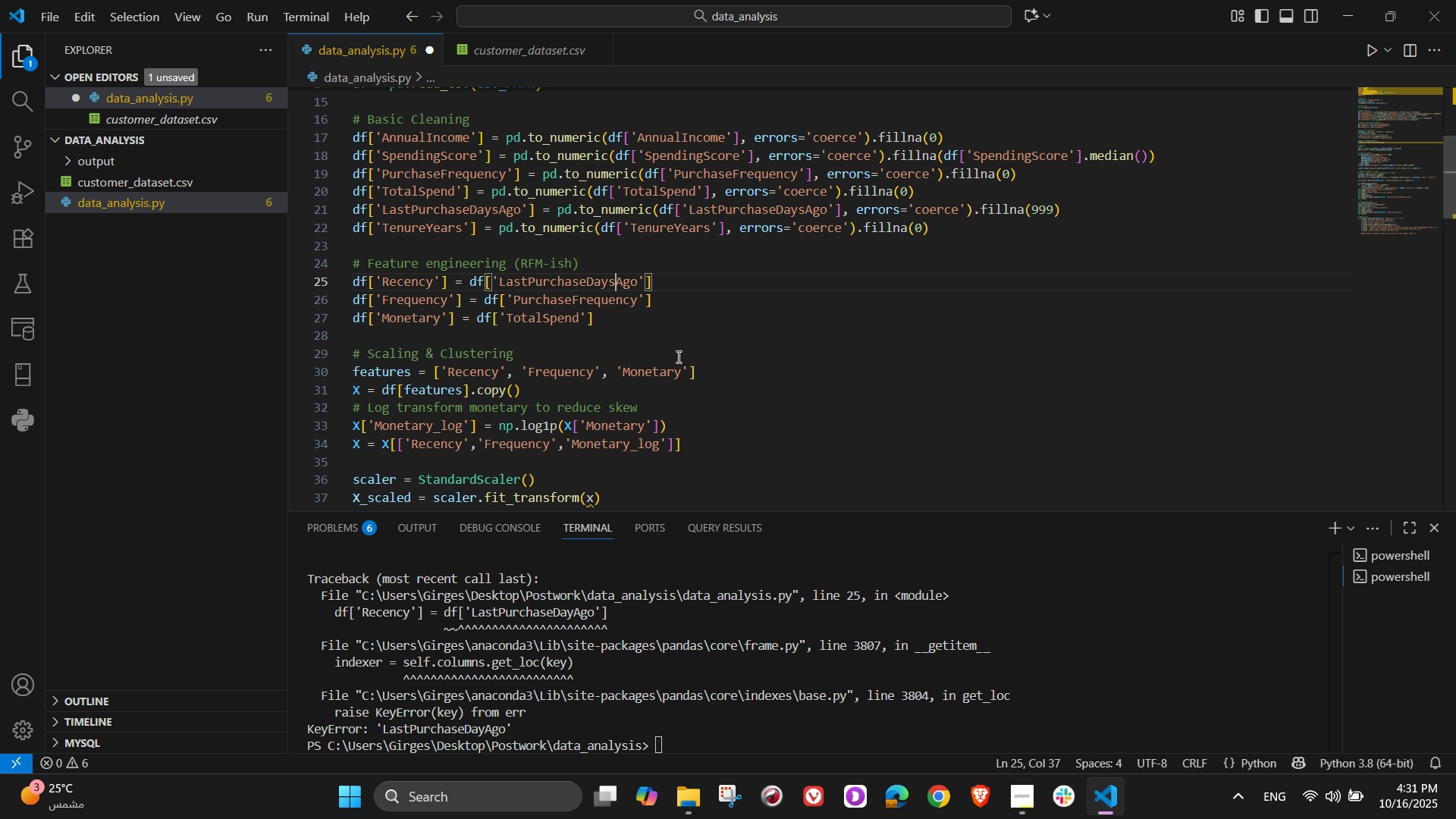 
wait(13.13)
 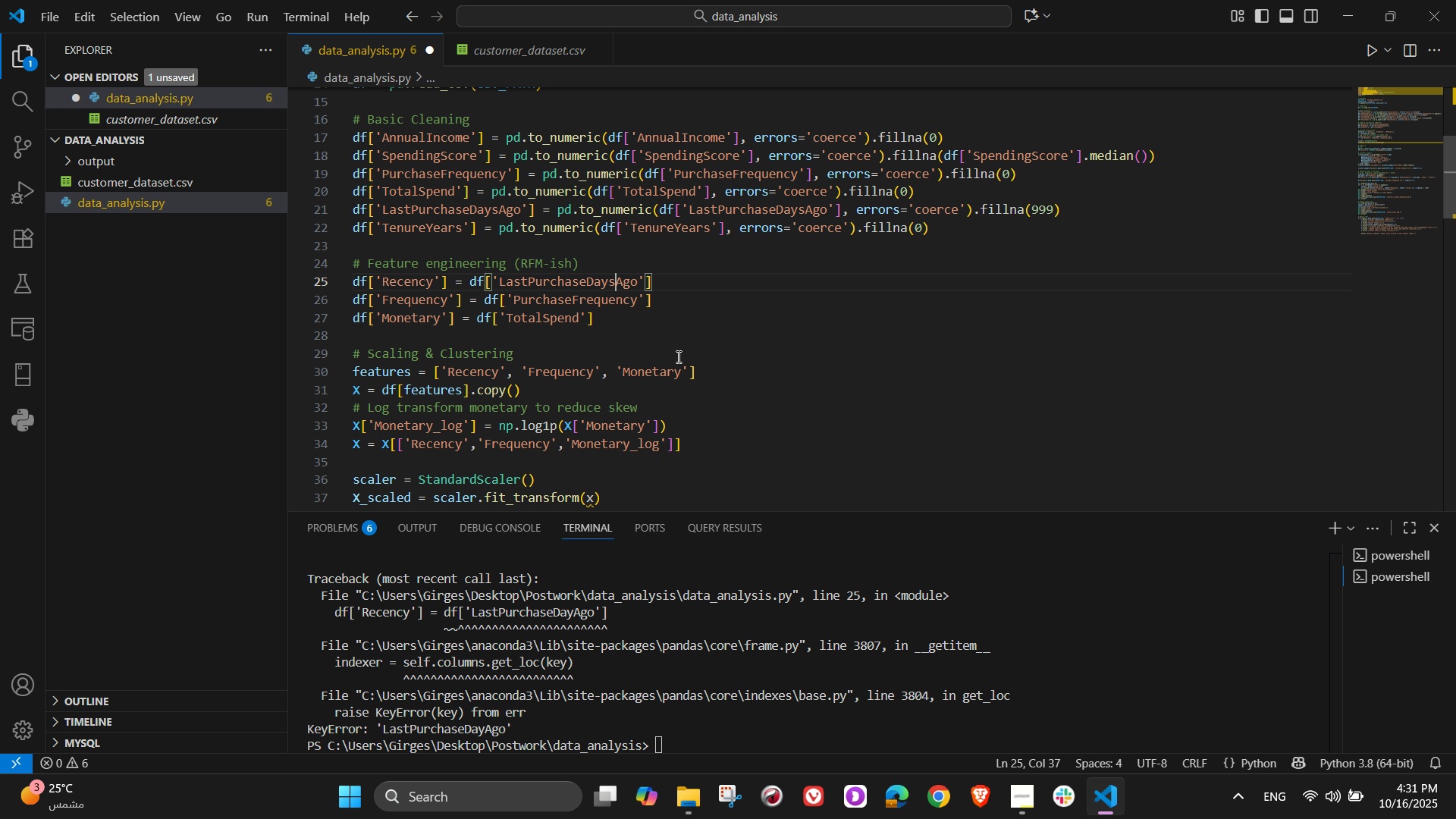 
key(ArrowUp)
 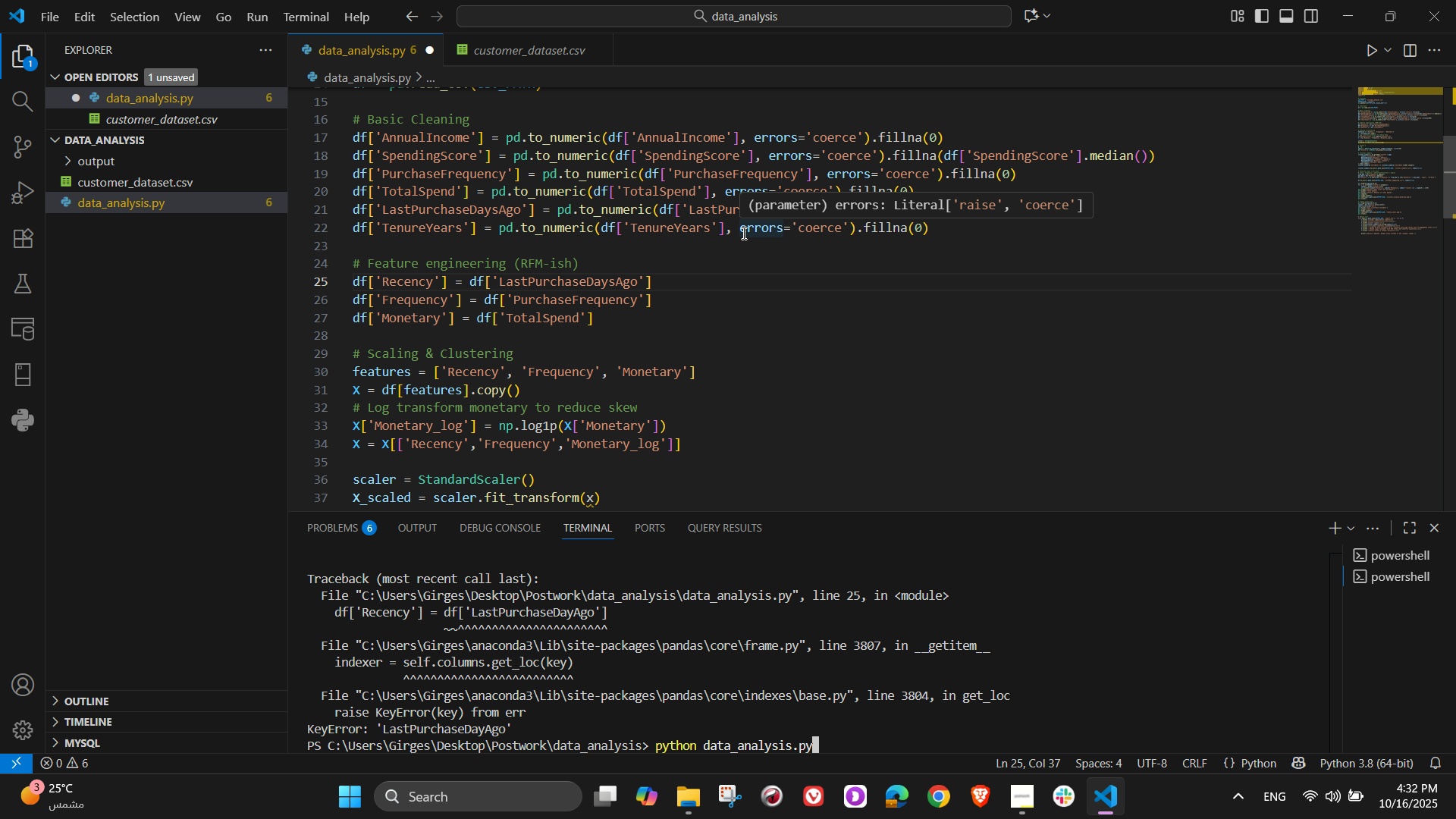 
key(NumpadDecimal)
 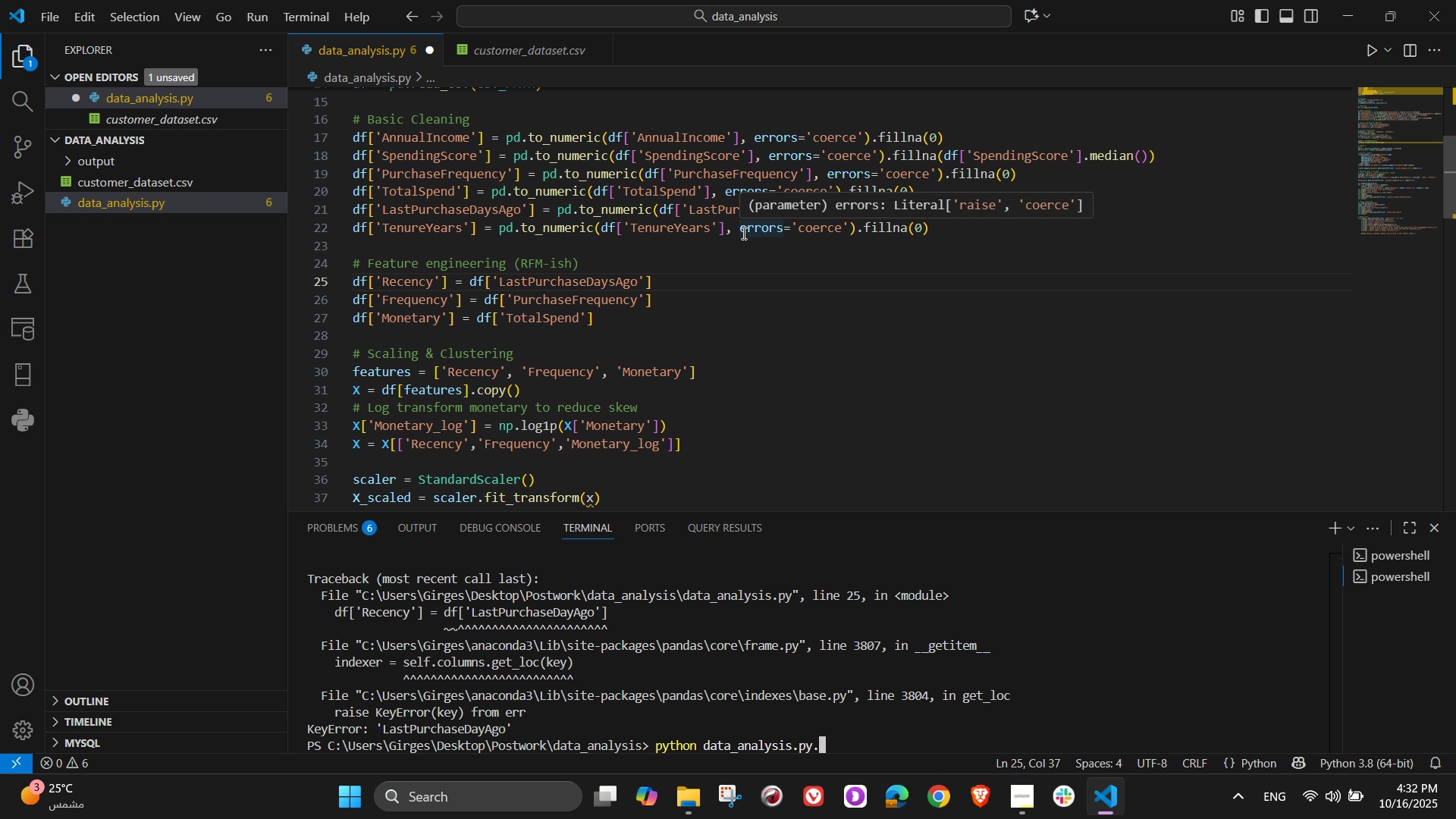 
key(Backspace)
 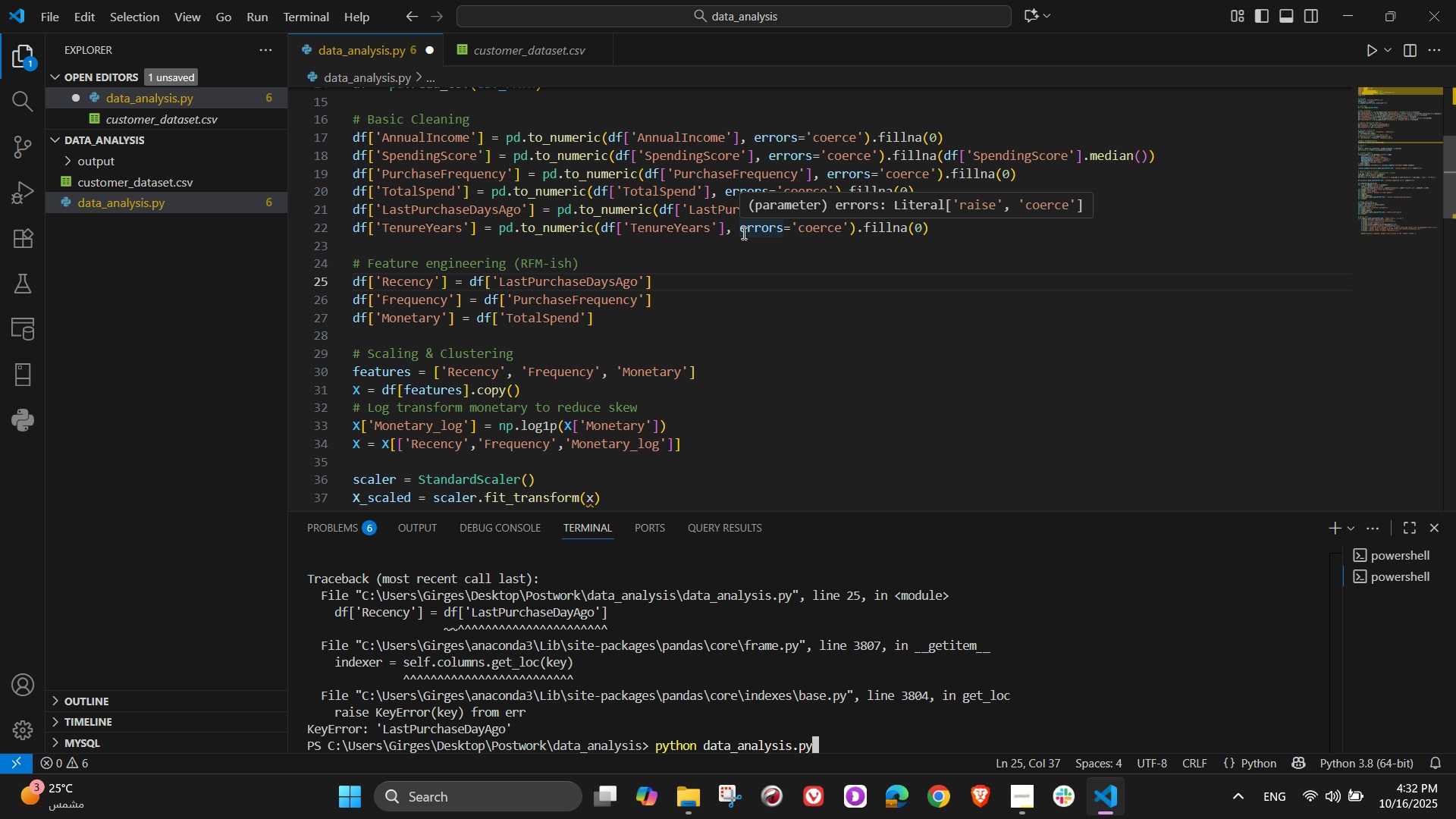 
key(NumpadEnter)
 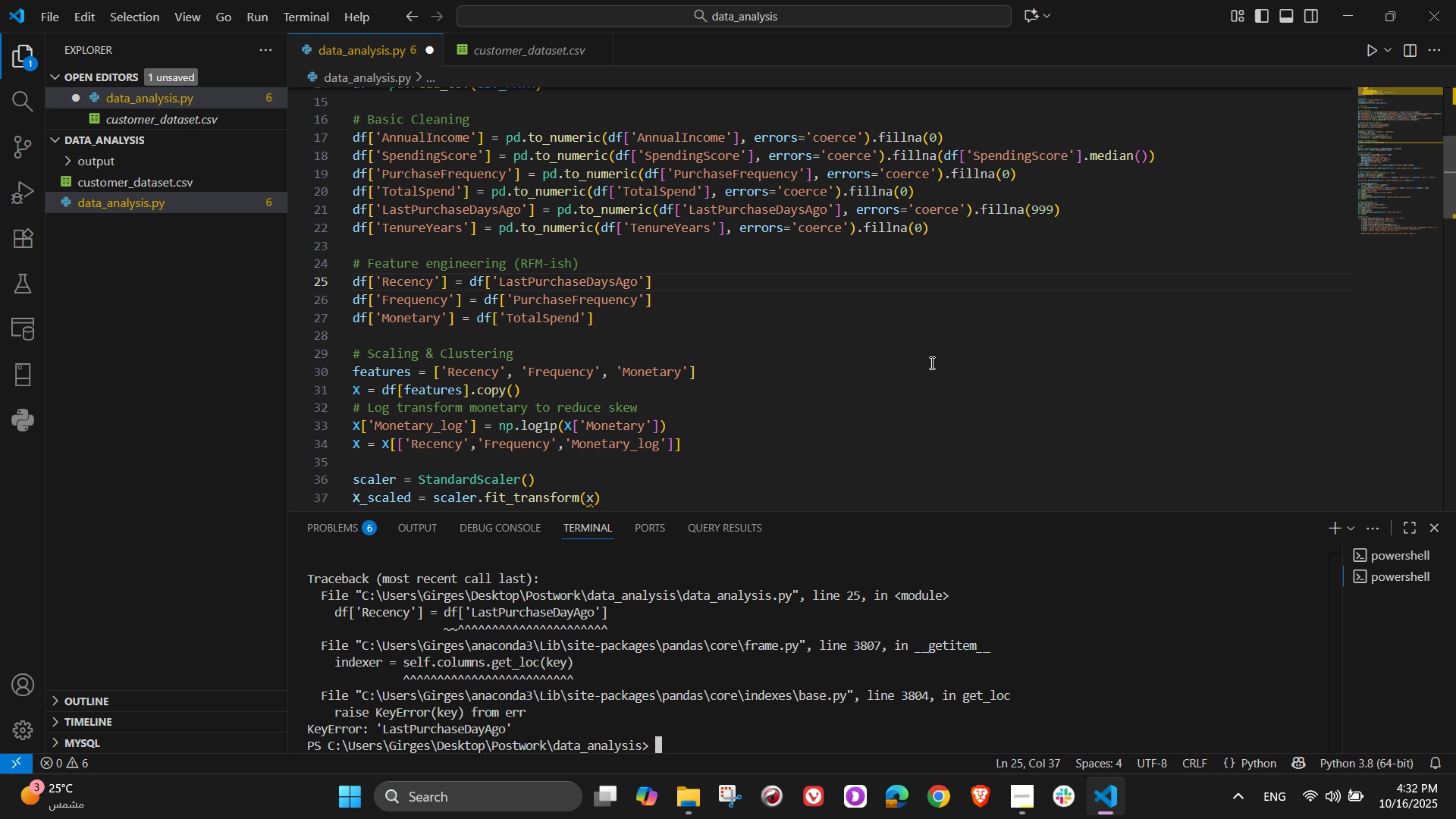 
wait(5.49)
 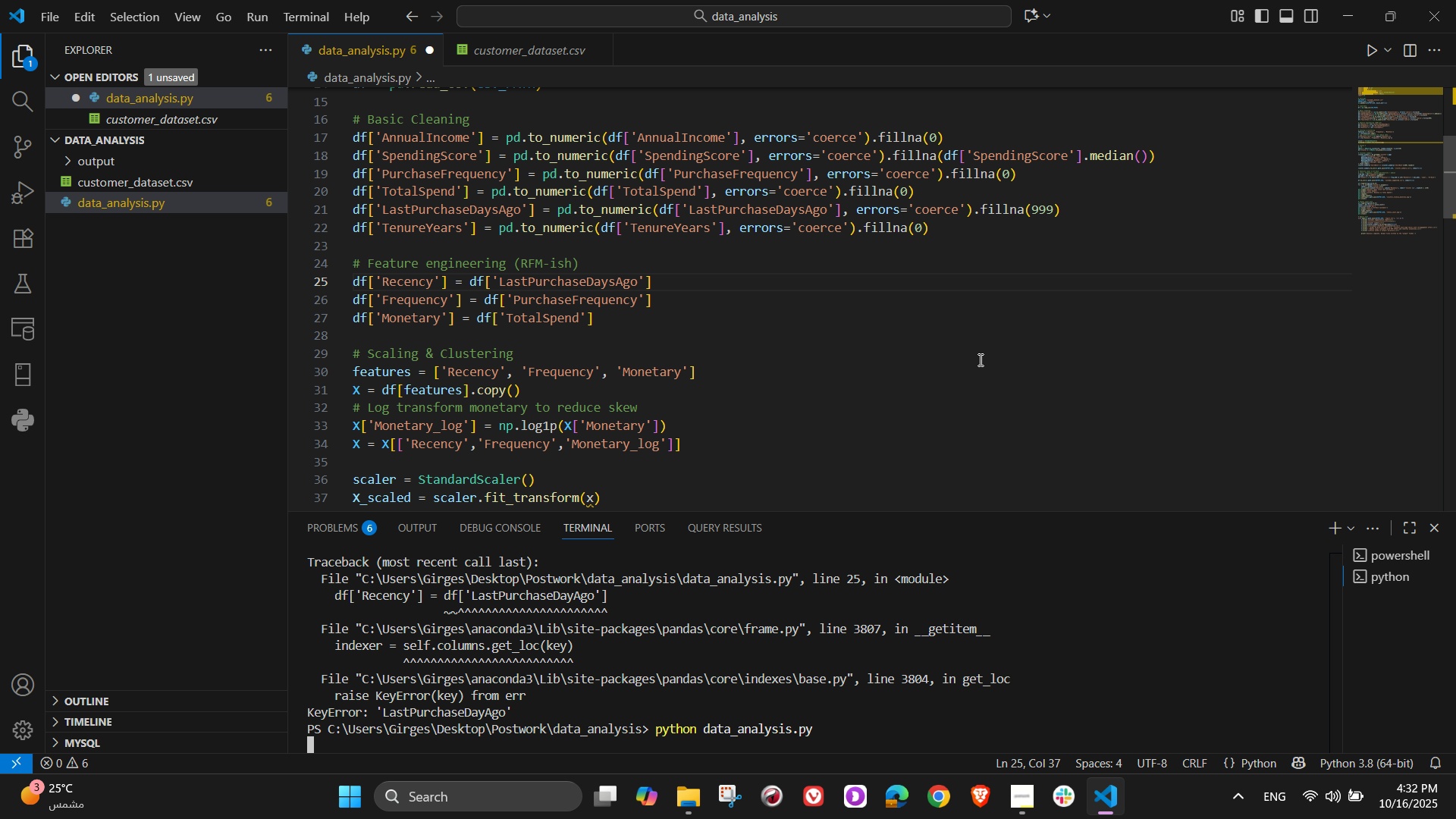 
key(Control+S)
 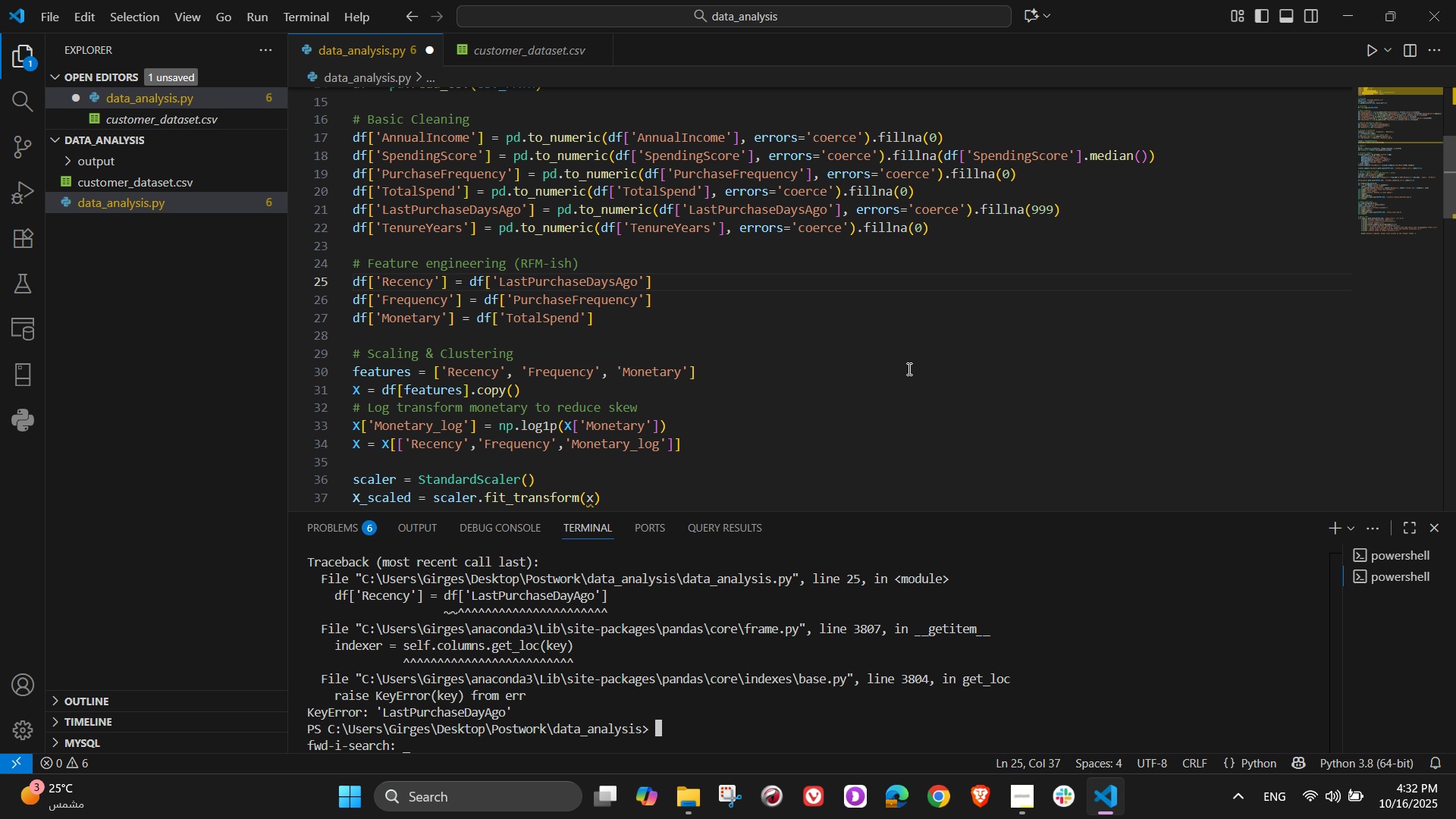 
left_click([879, 370])
 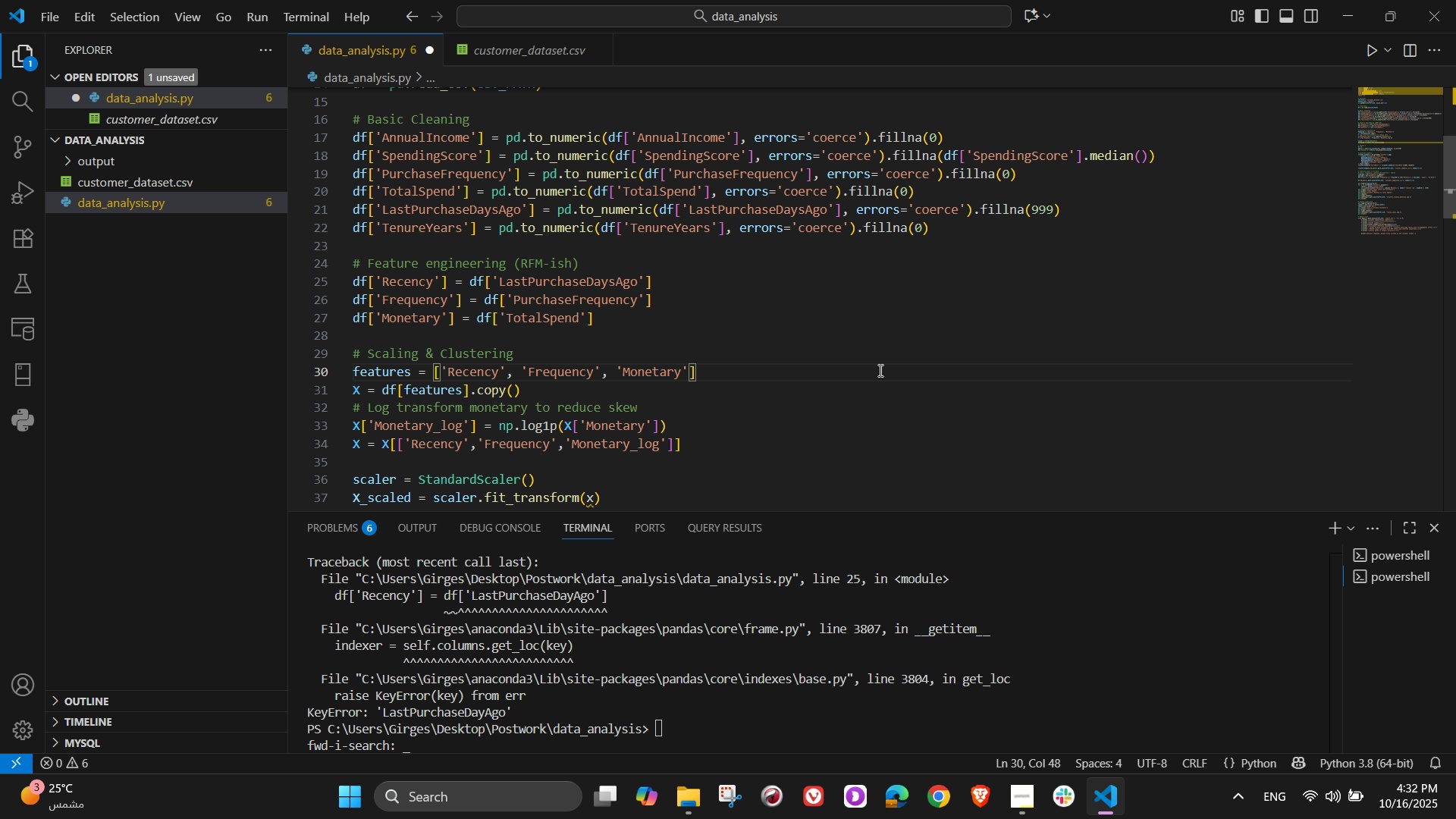 
key(Control+S)
 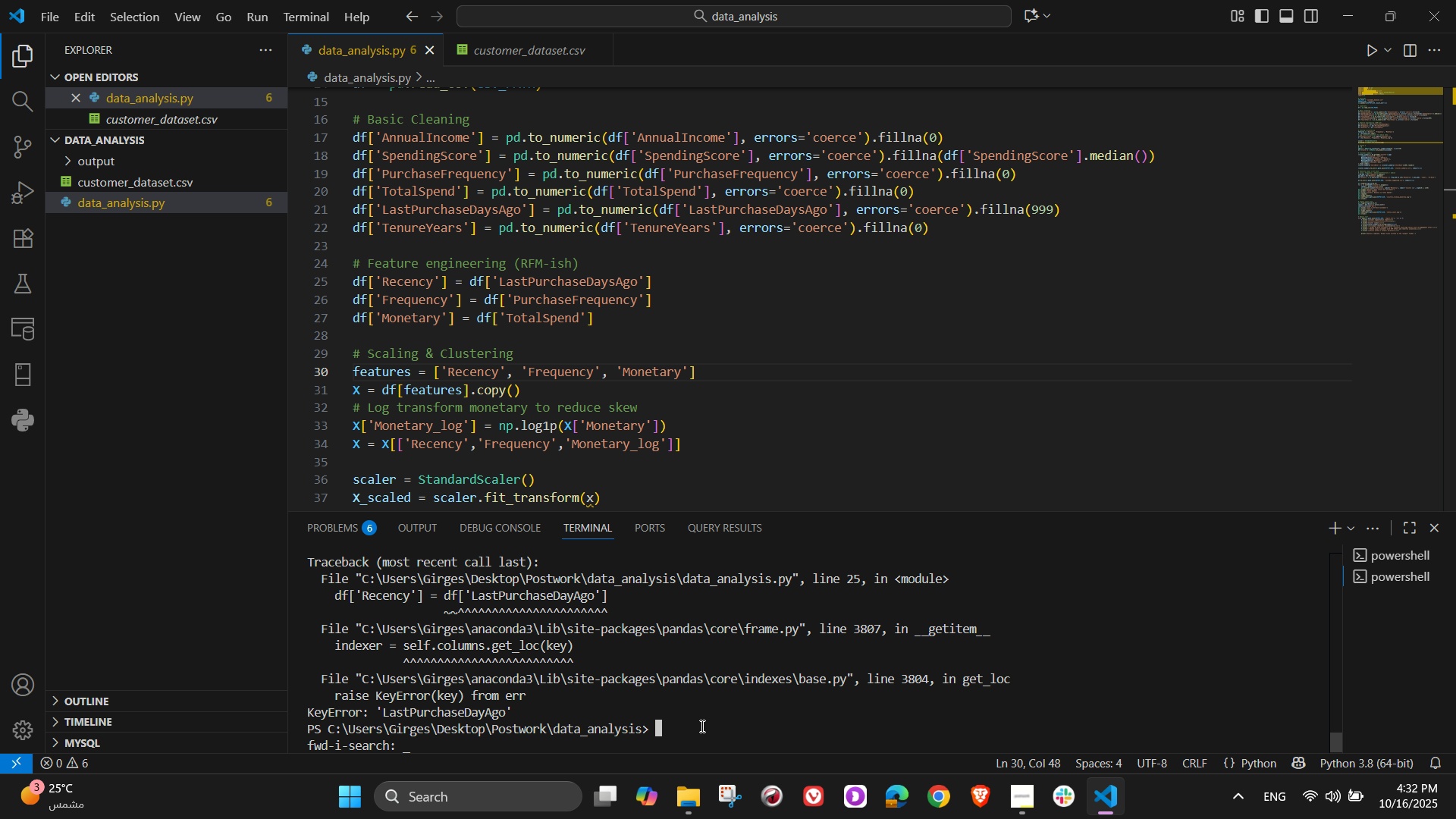 
key(ArrowUp)
 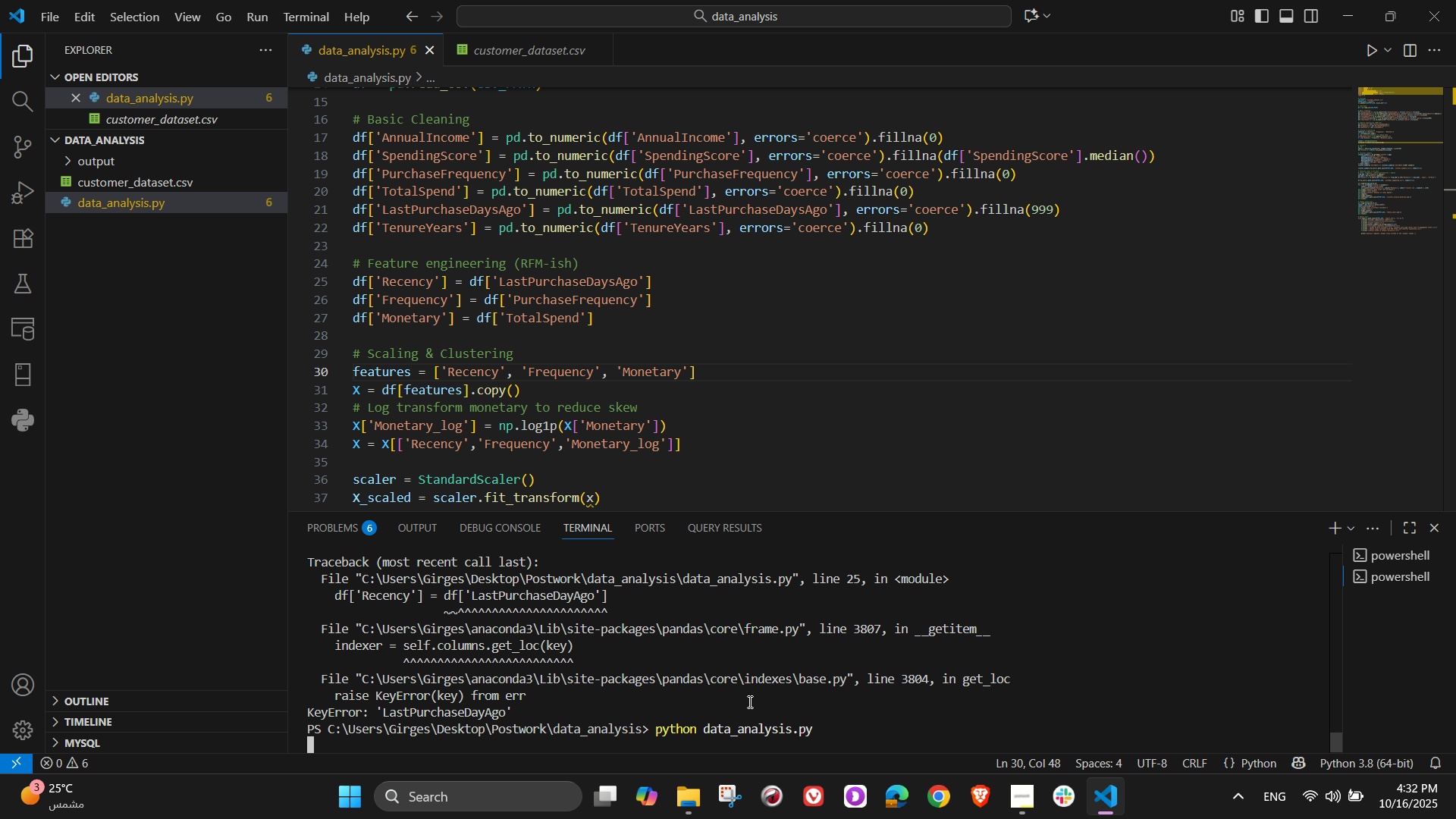 
key(NumpadEnter)
 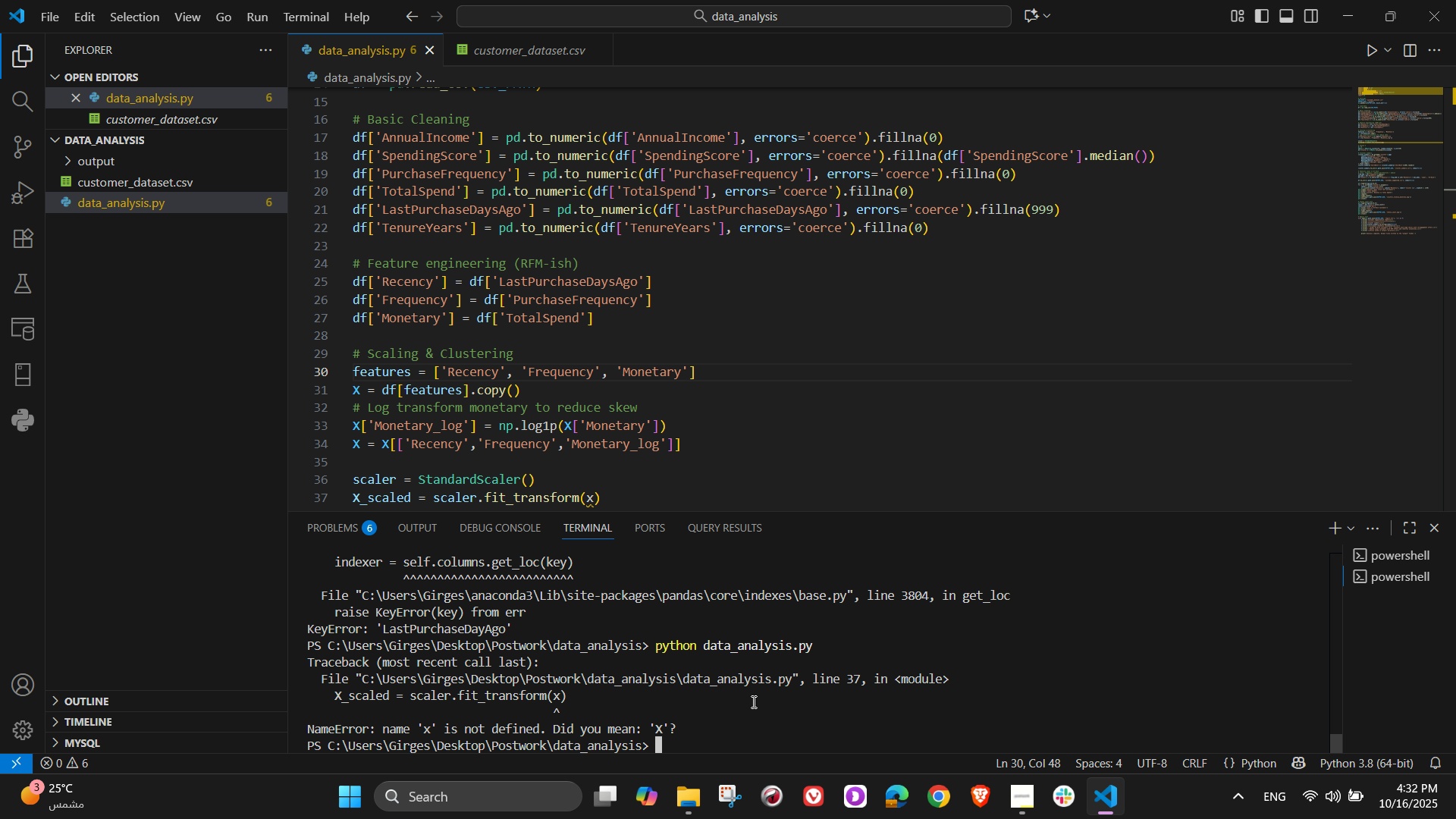 
wait(7.34)
 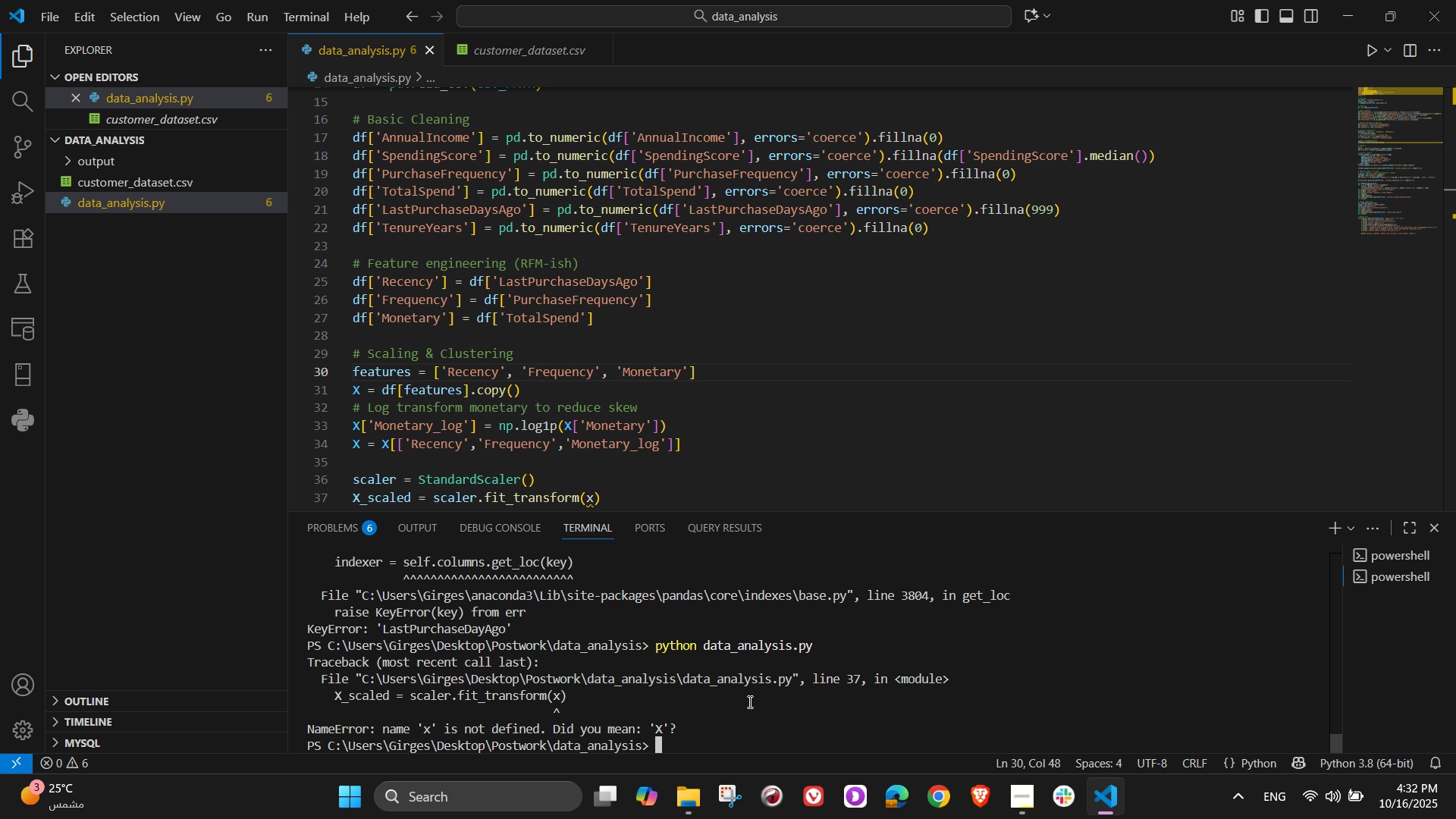 
scroll: coordinate [467, 421], scroll_direction: none, amount: 0.0
 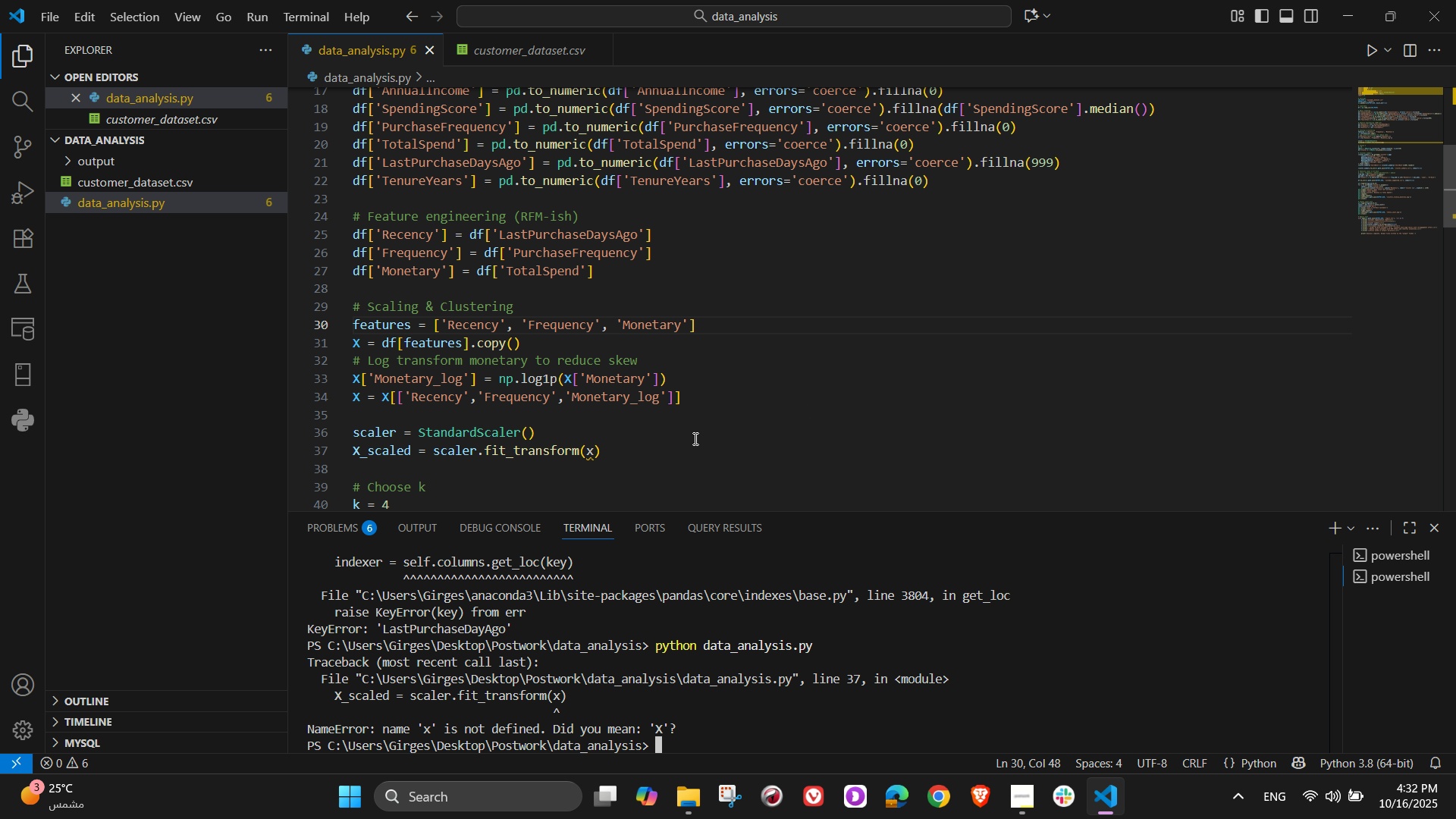 
left_click_drag(start_coordinate=[592, 450], to_coordinate=[598, 452])
 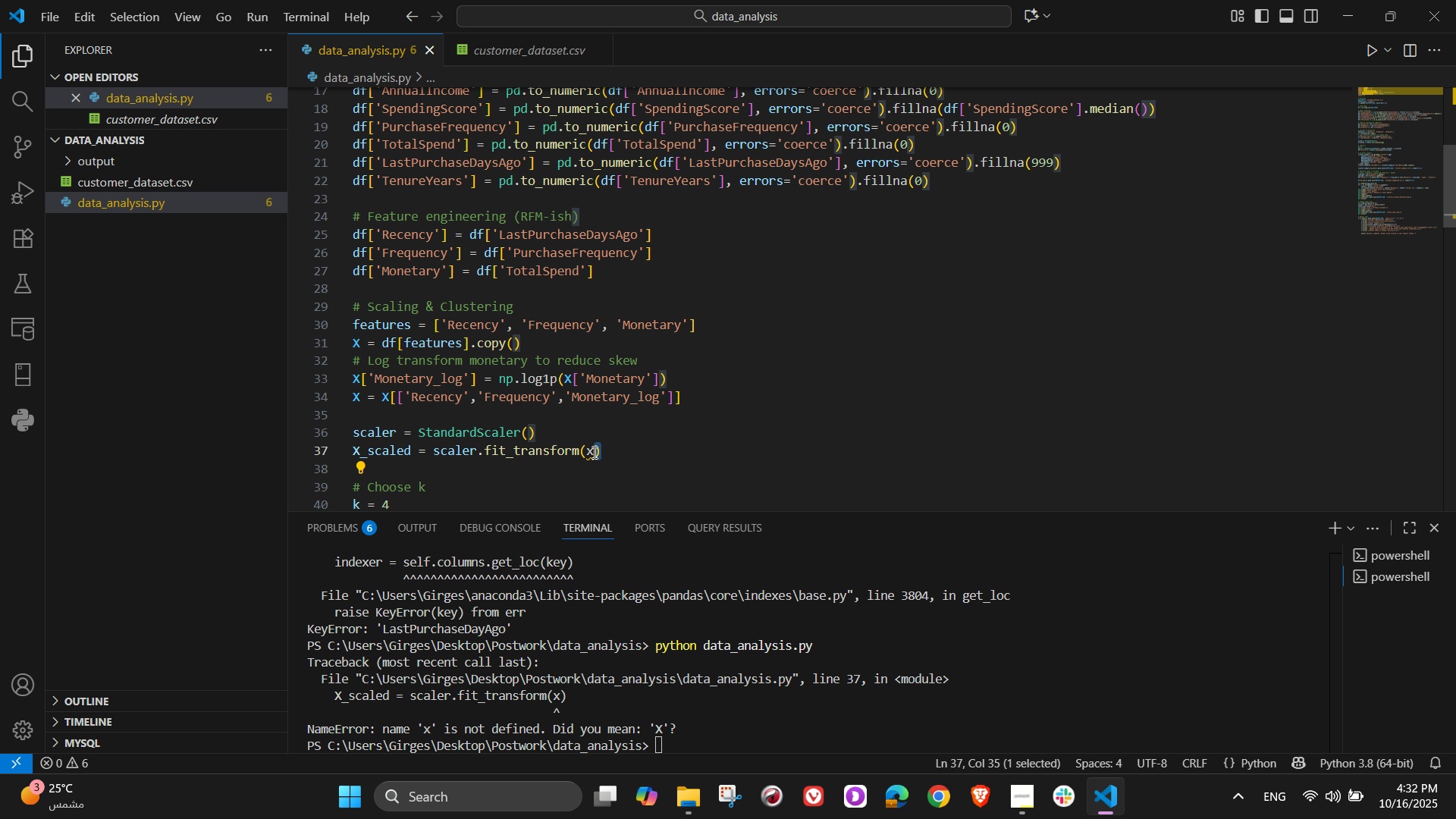 
left_click([595, 449])
 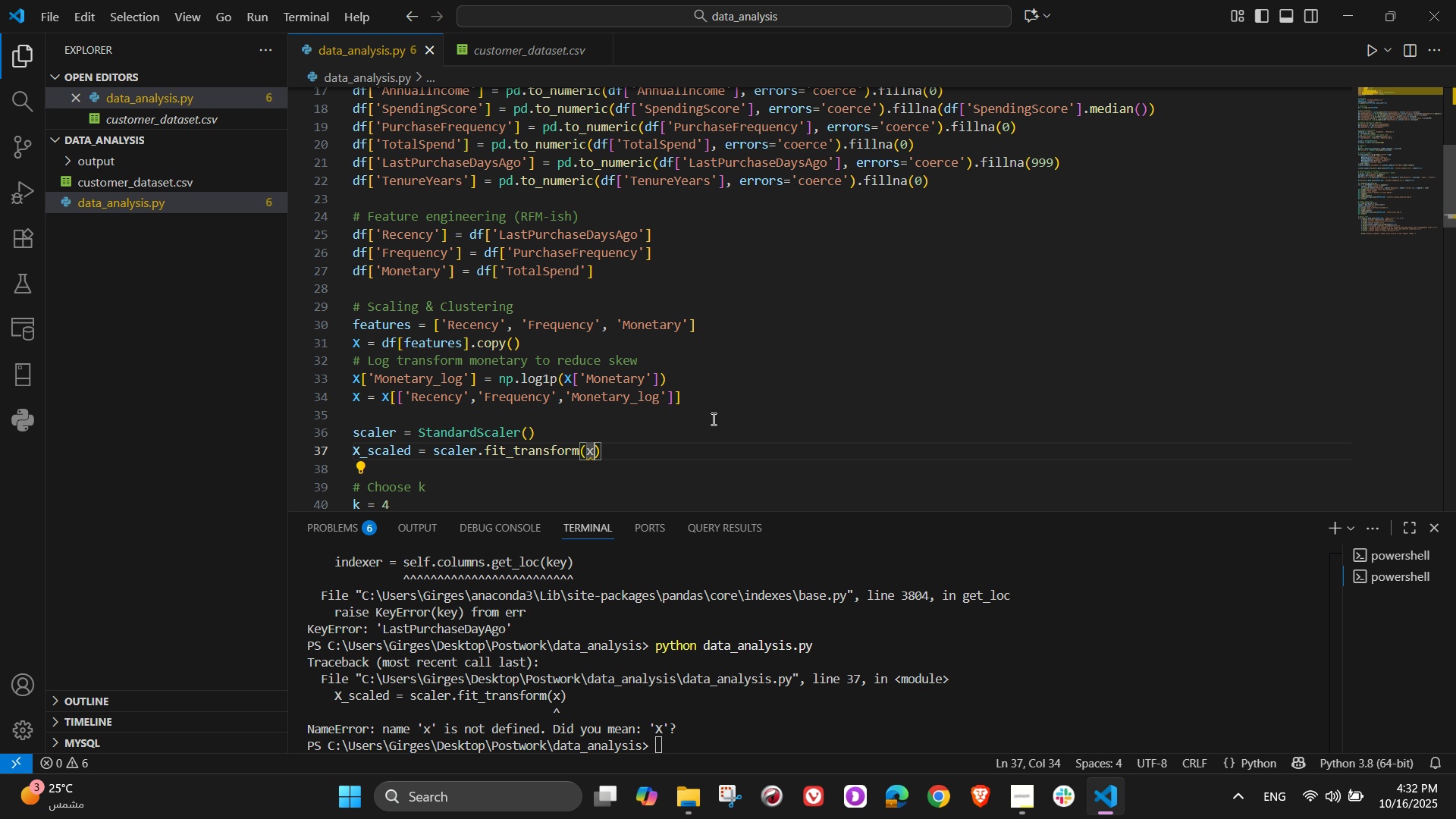 
wait(28.31)
 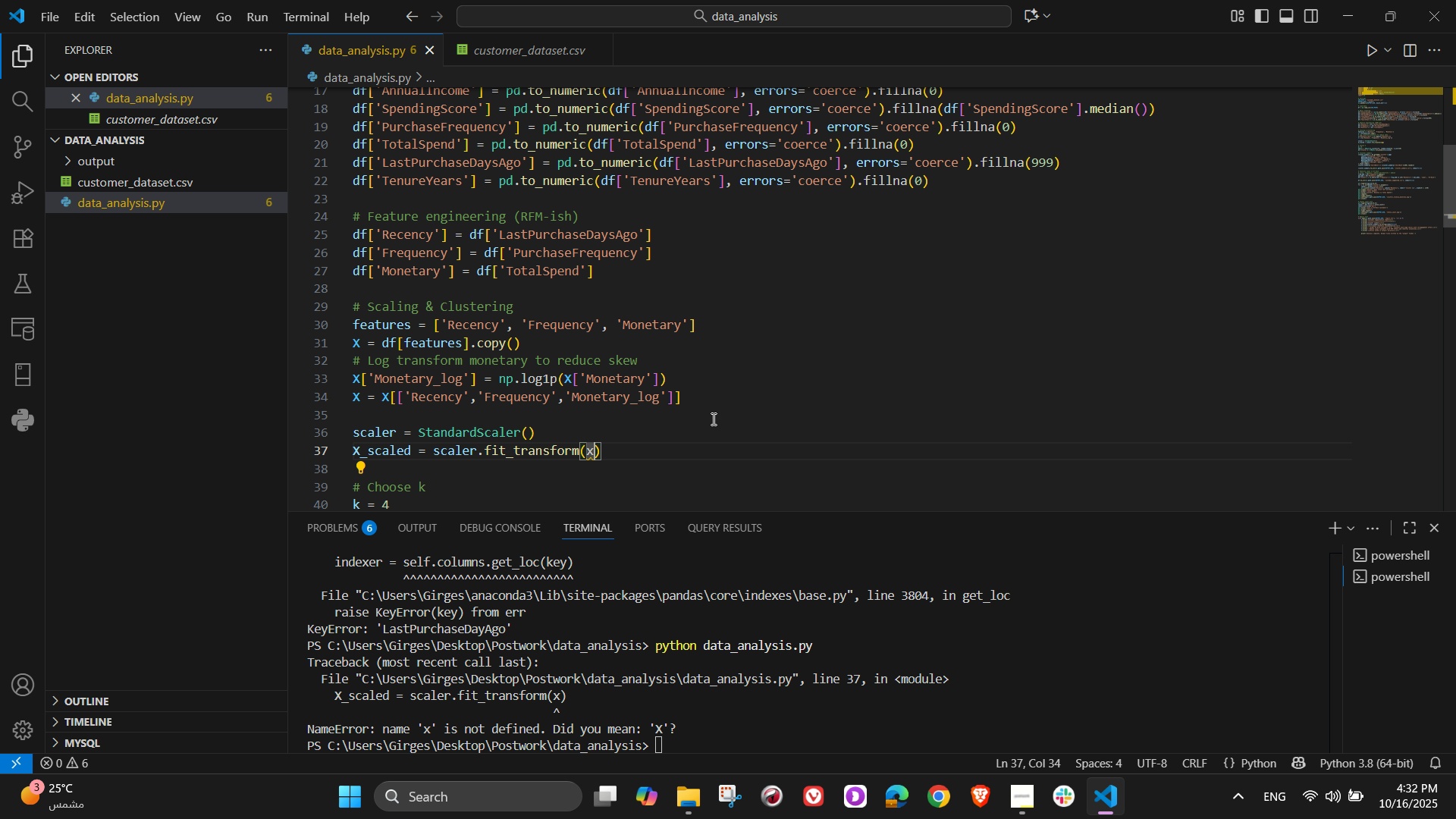 
key(Backspace)
 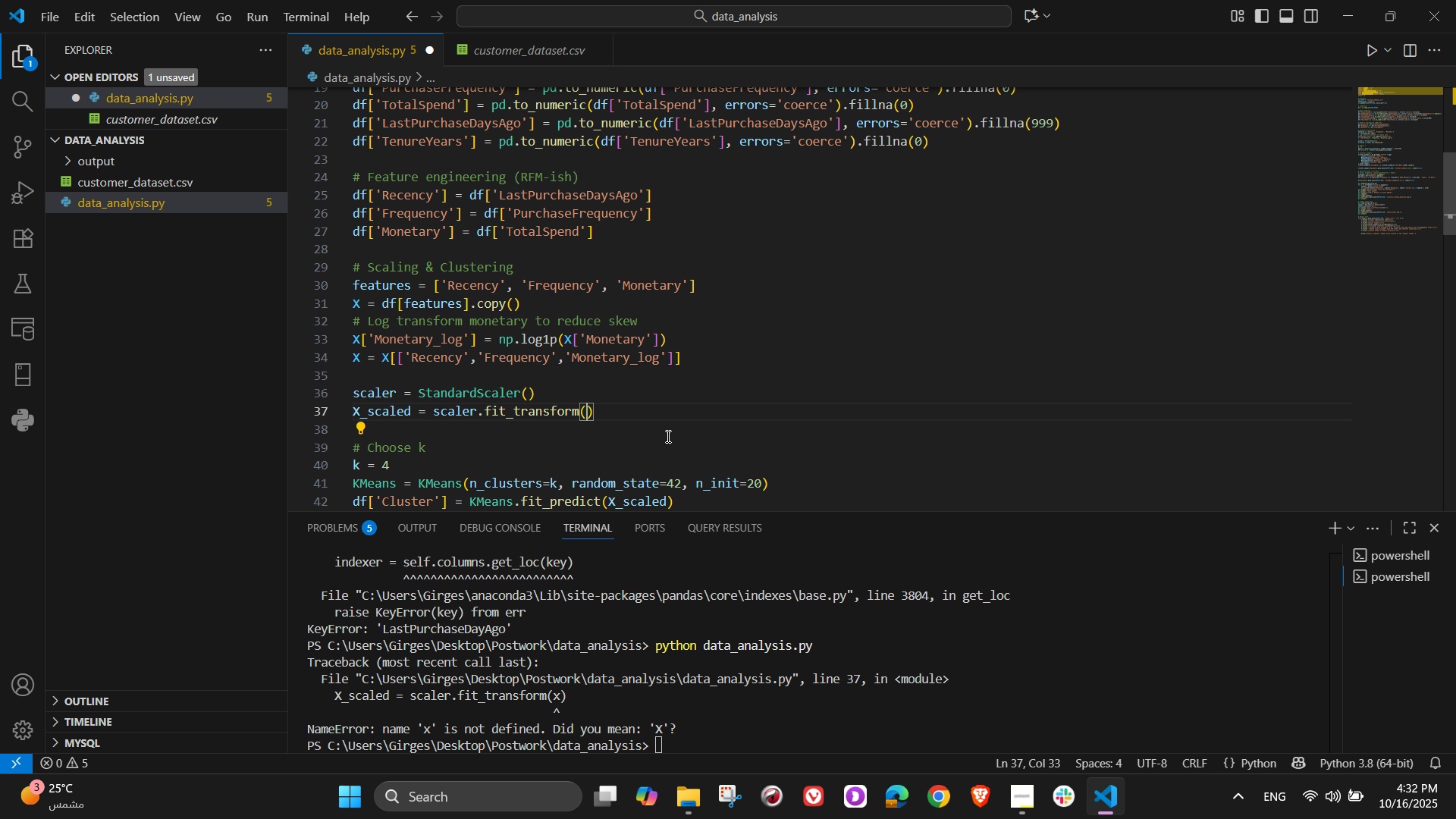 
hold_key(key=ShiftLeft, duration=1.54)
 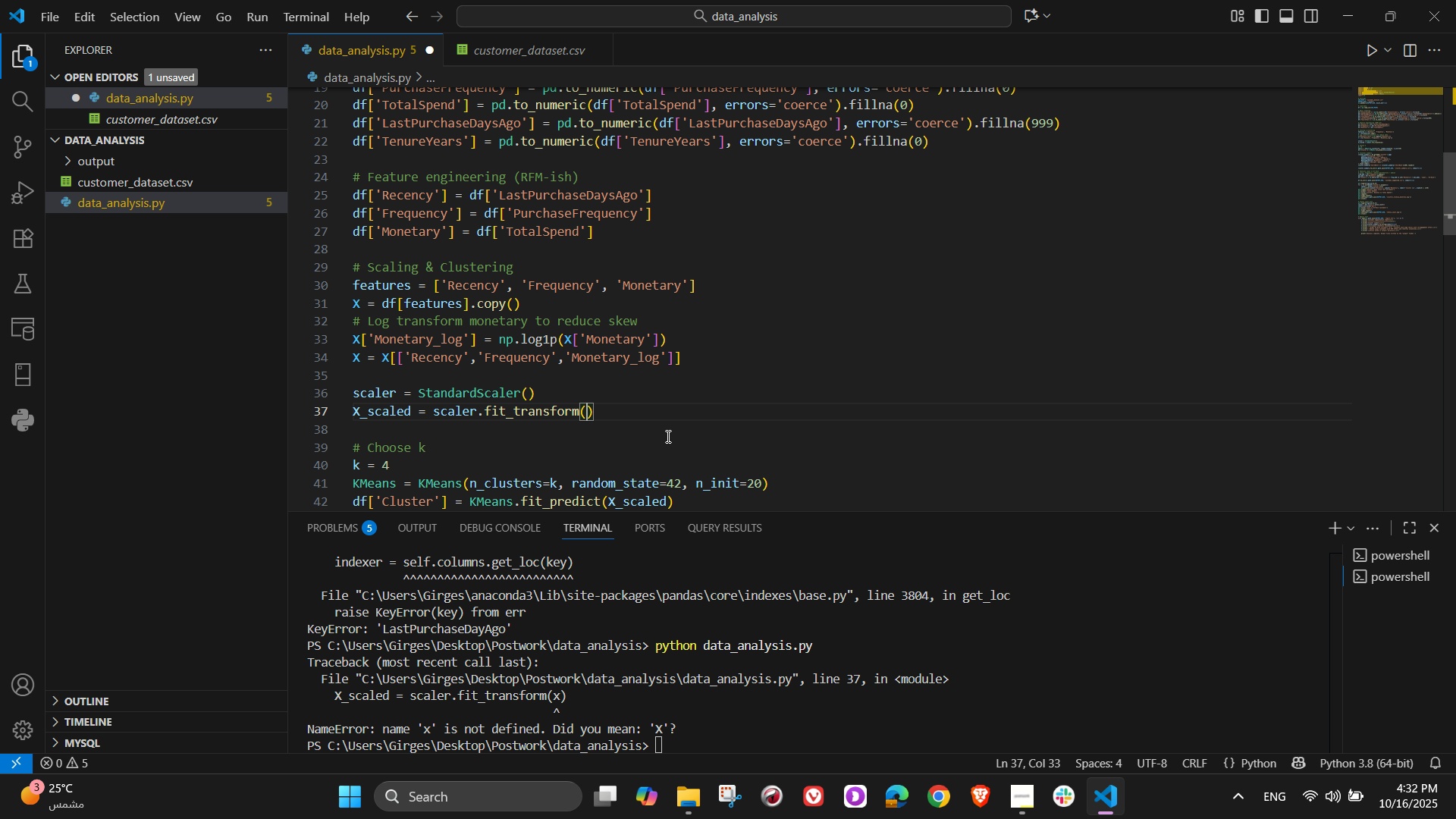 
key(Shift+ShiftLeft)
 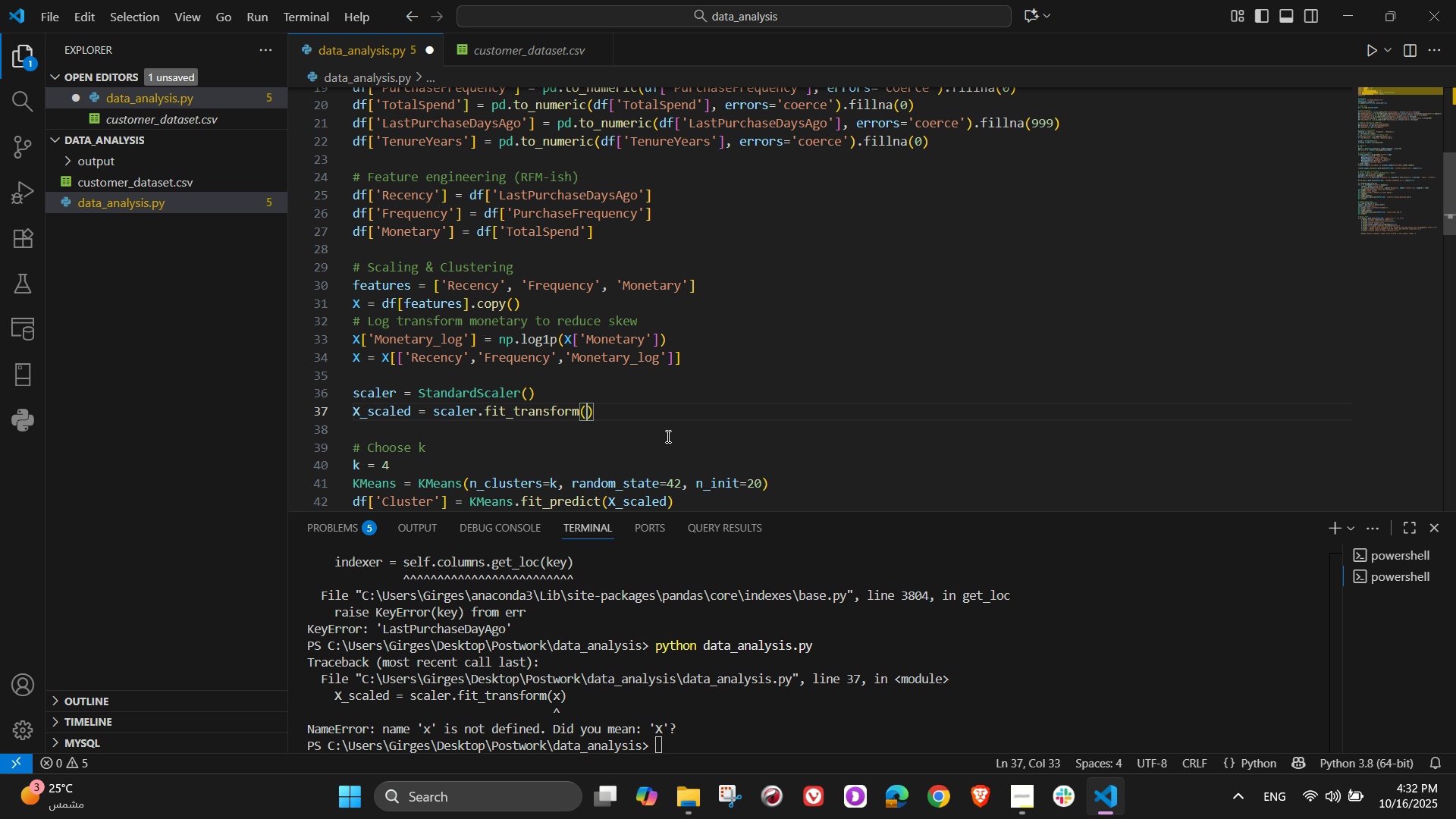 
key(Shift+ShiftLeft)
 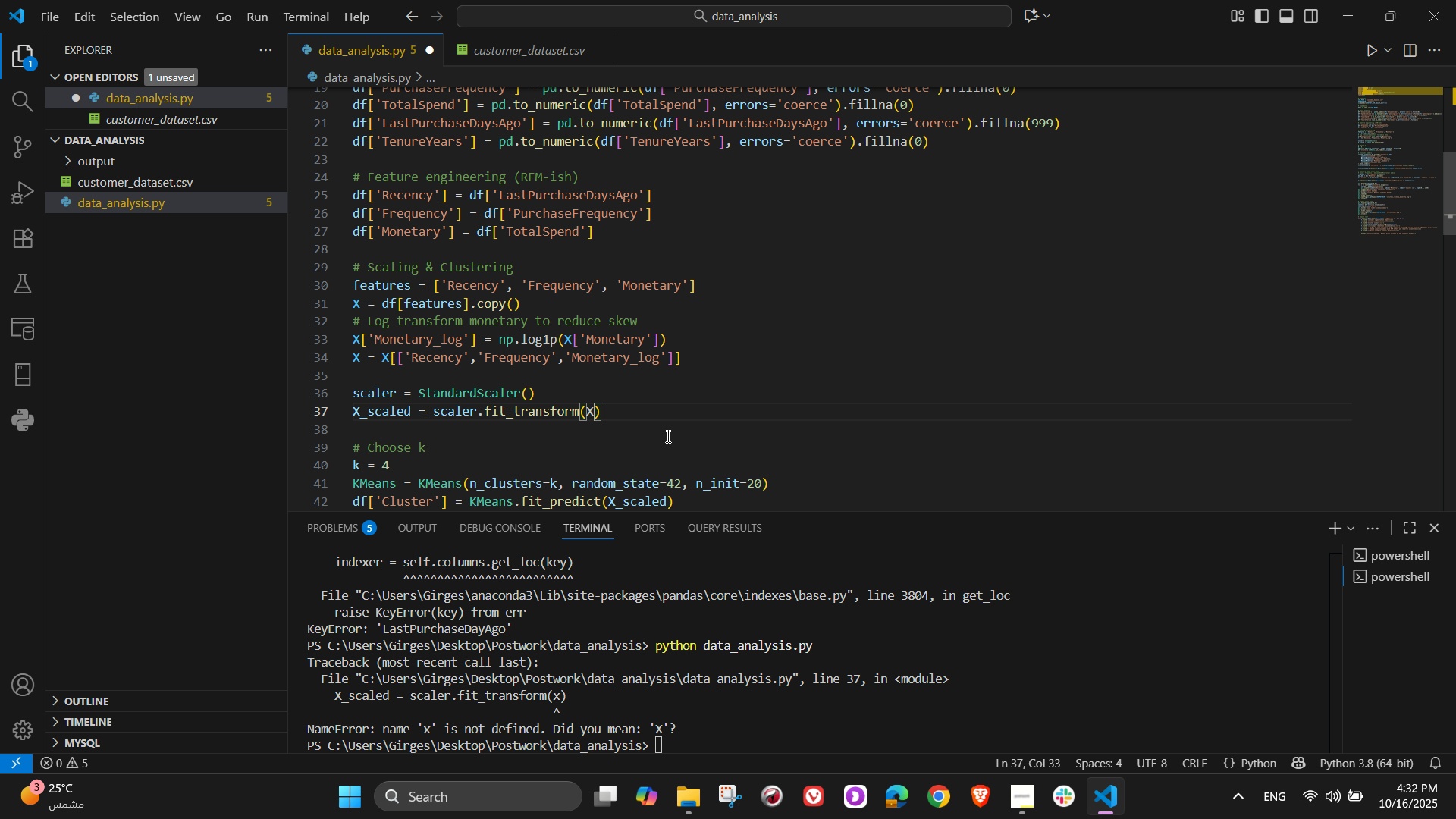 
key(Shift+ShiftLeft)
 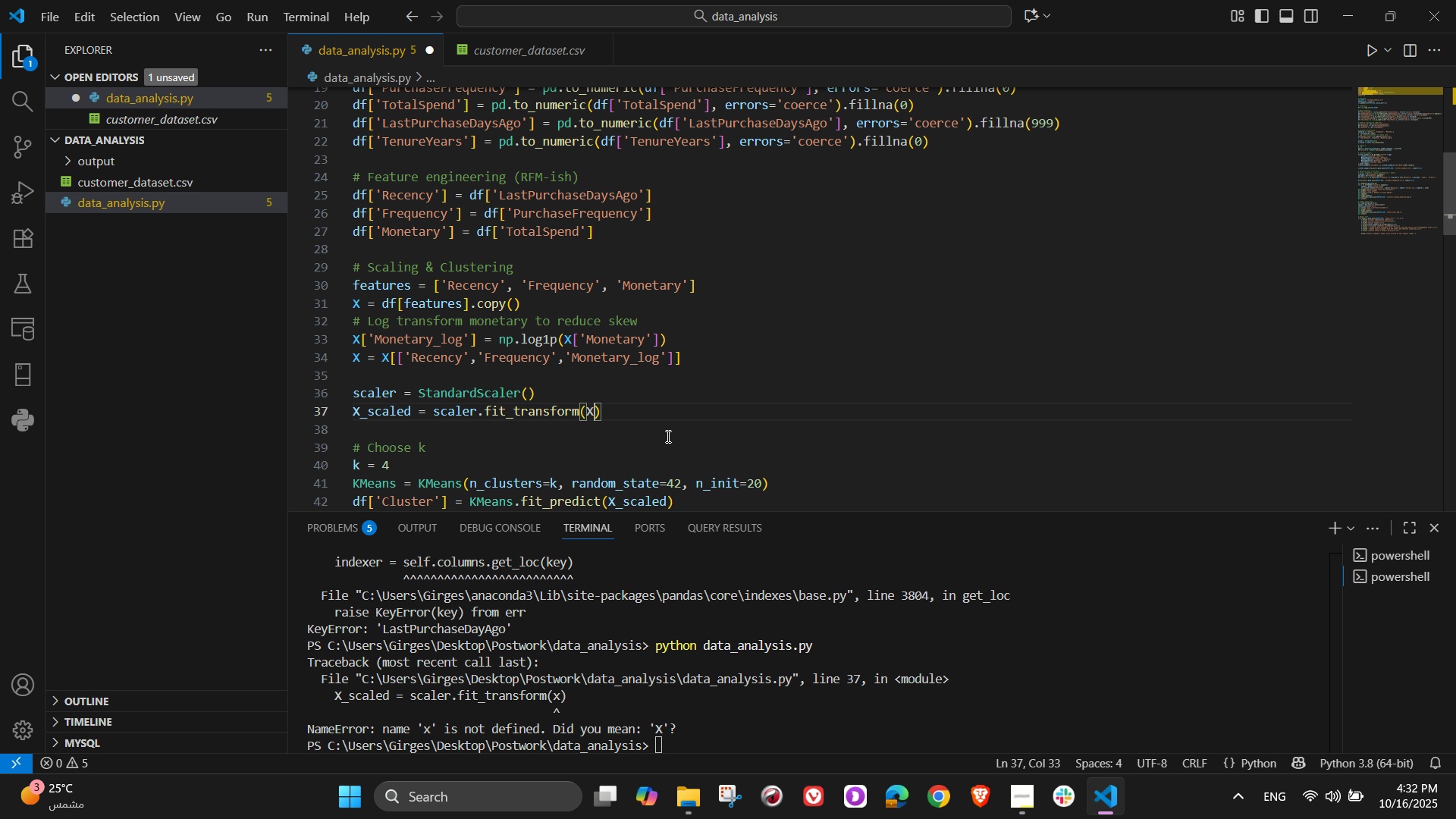 
key(Shift+X)
 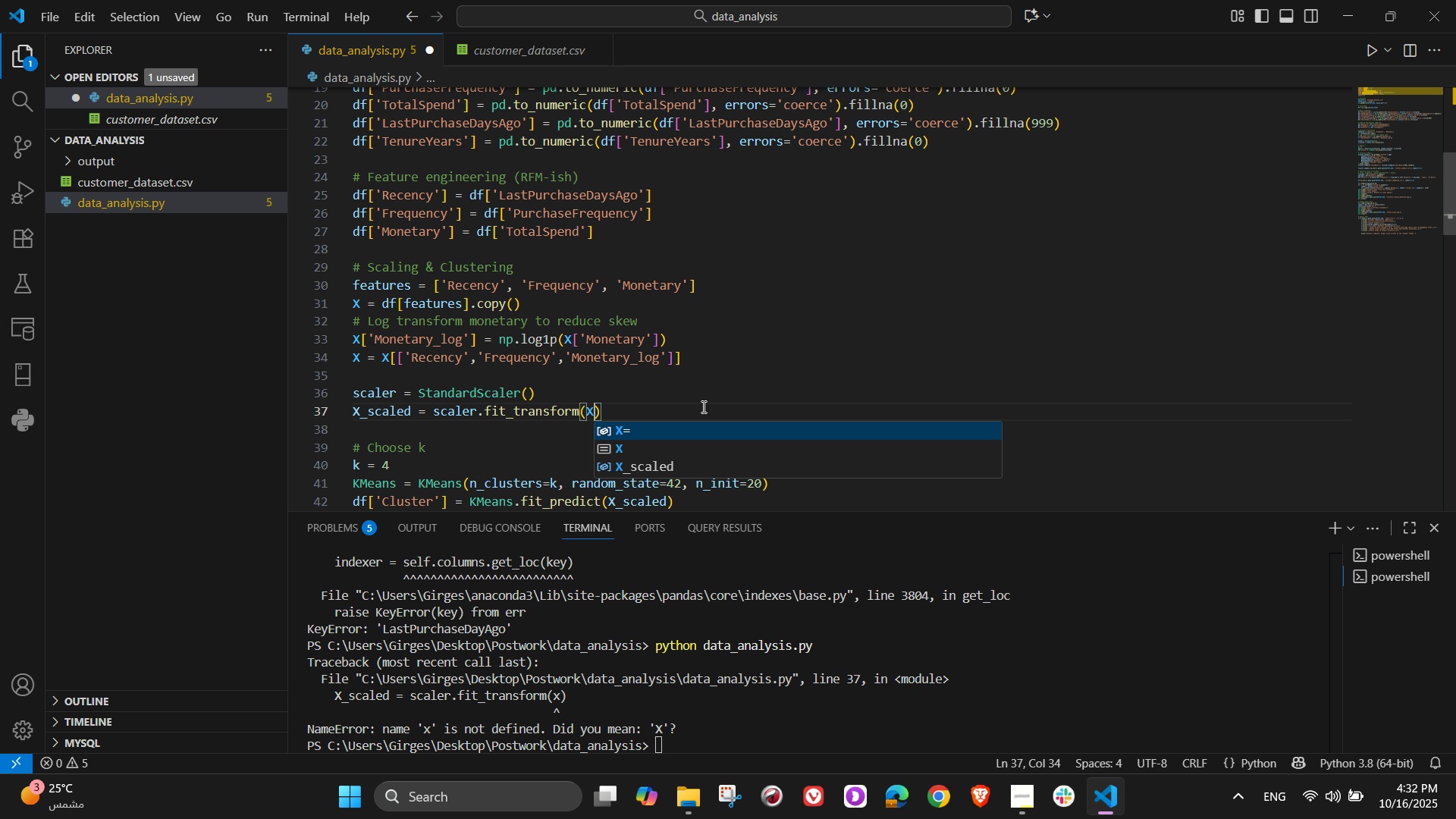 
left_click([703, 404])
 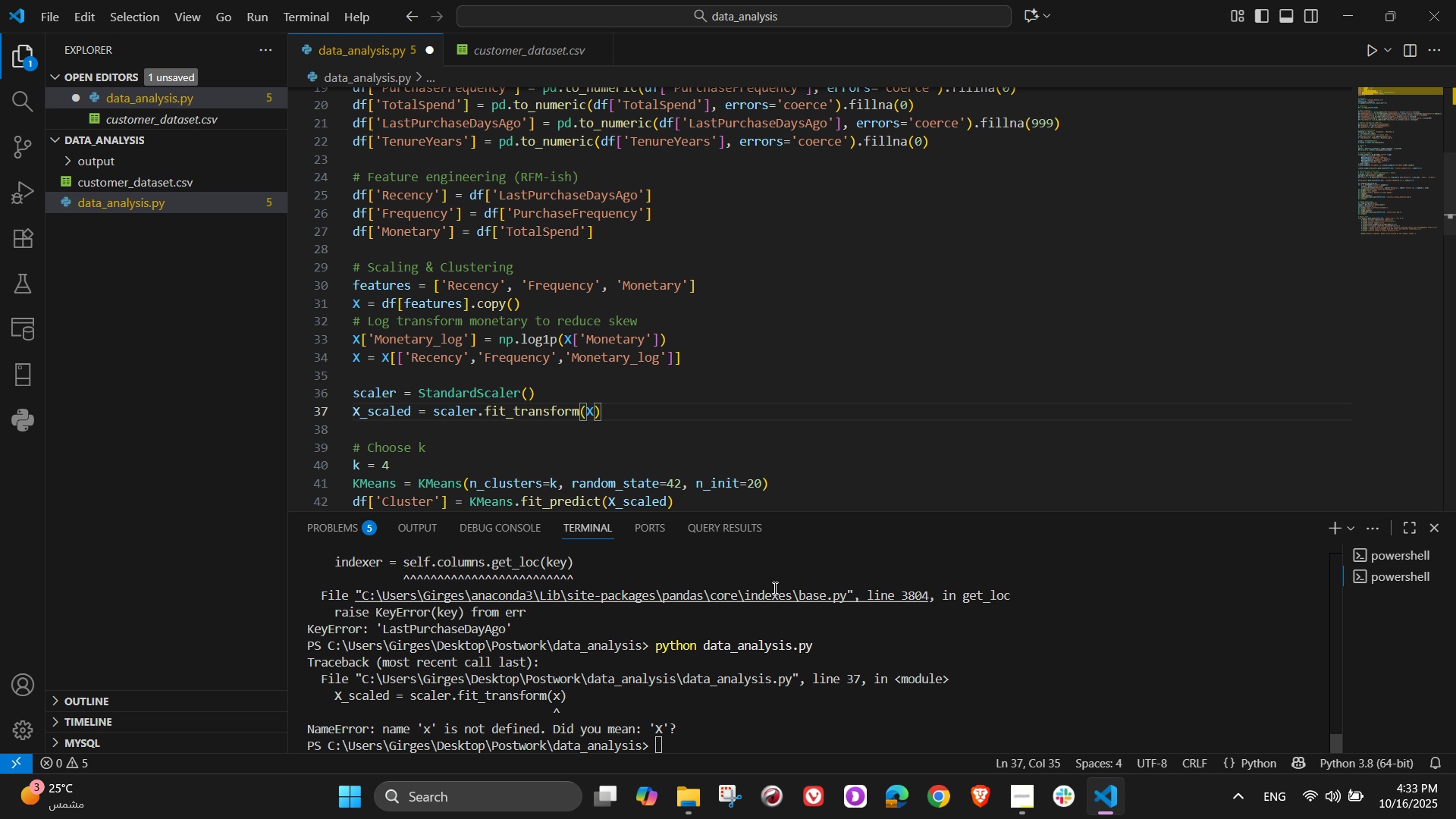 
key(Control+S)
 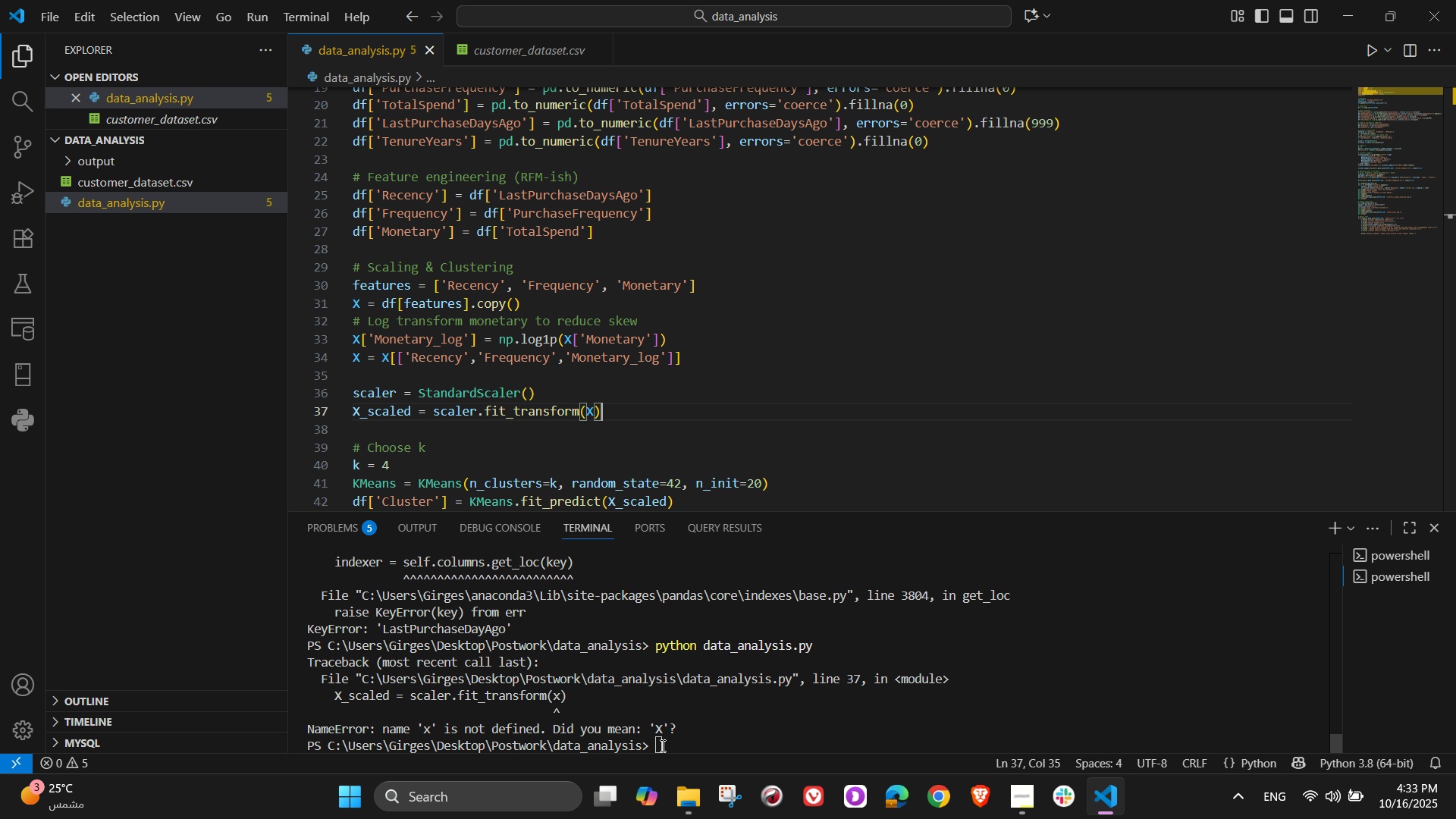 
left_click([663, 745])
 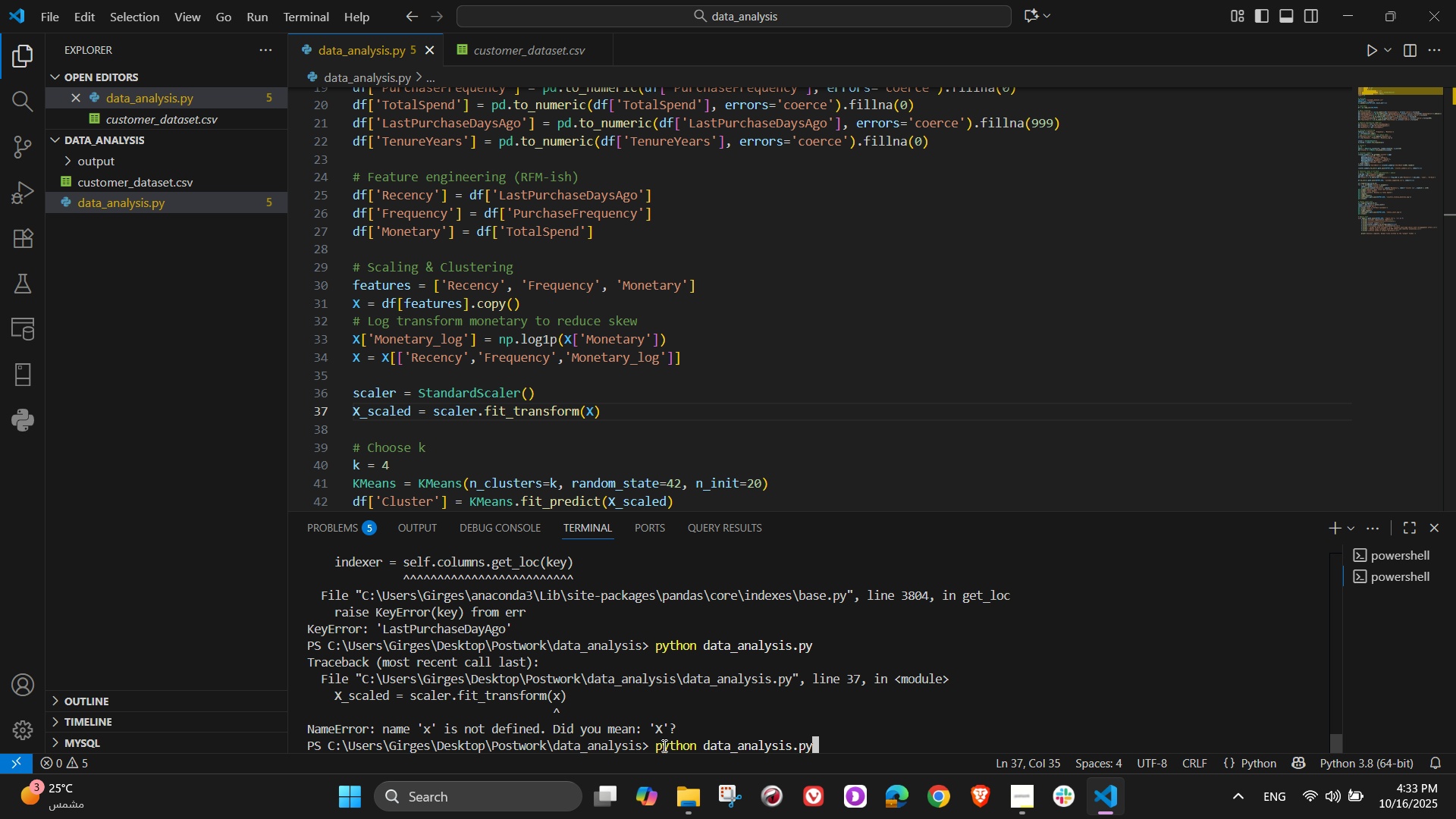 
key(ArrowUp)
 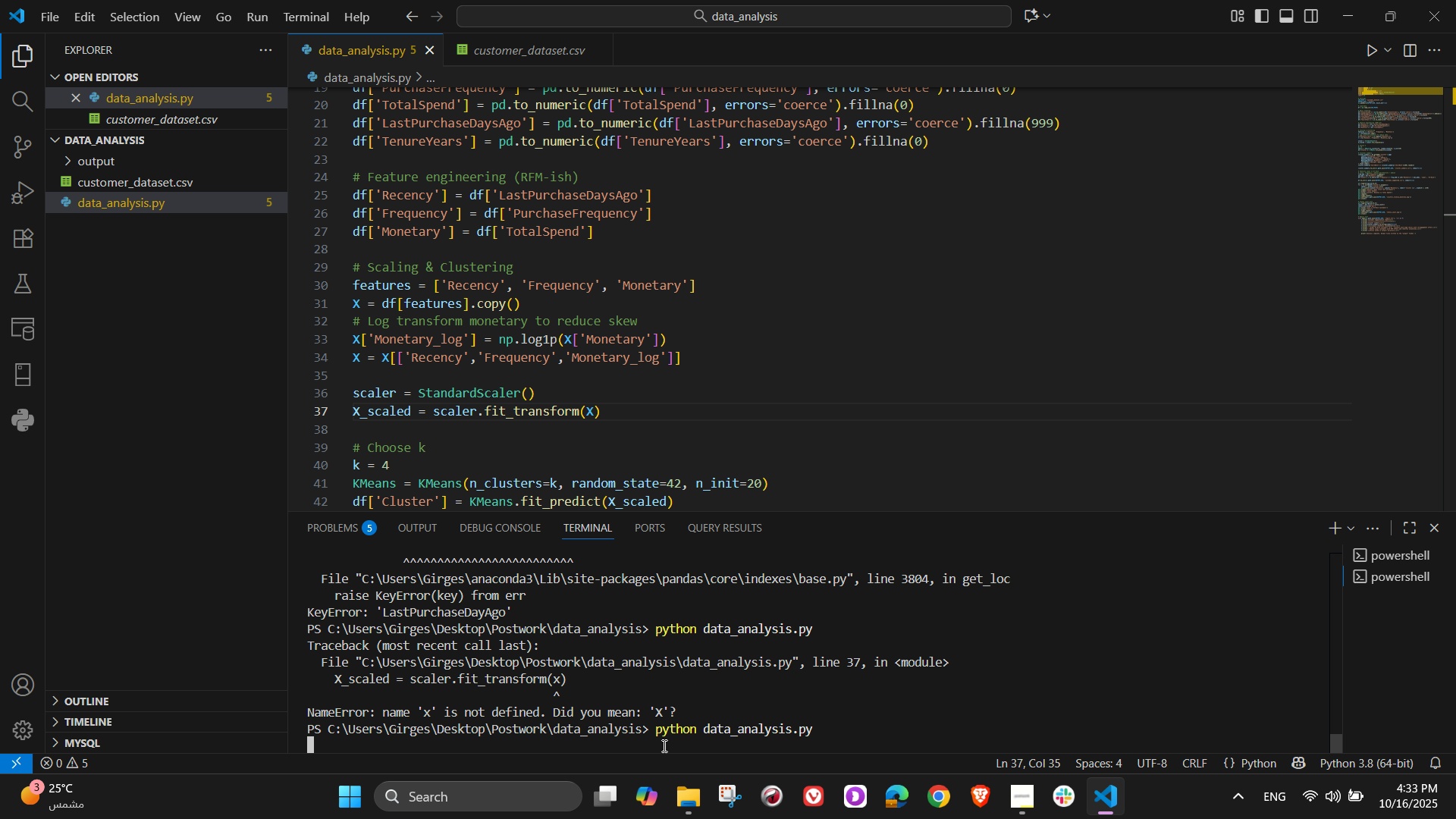 
key(Enter)
 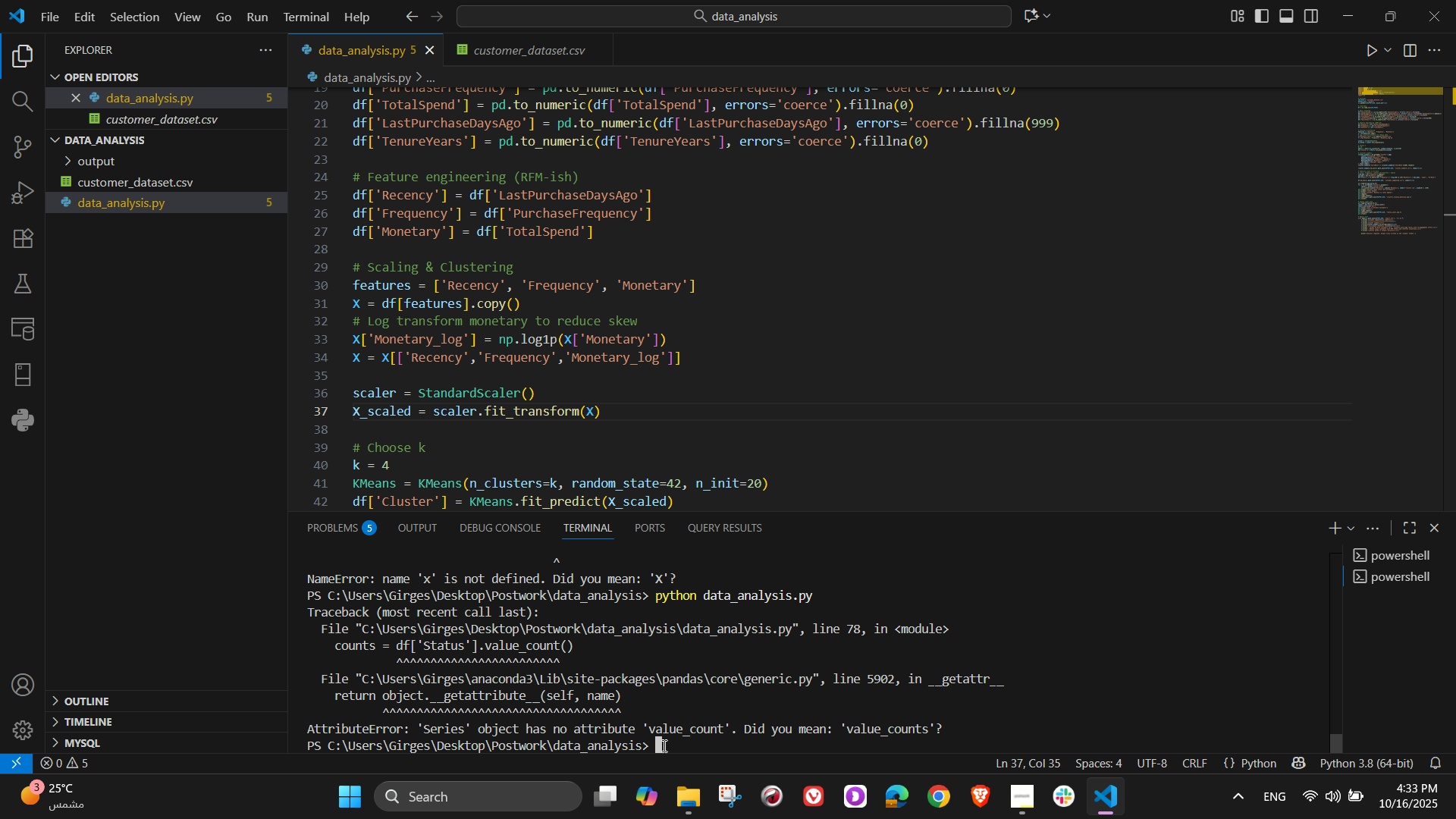 
scroll: coordinate [608, 434], scroll_direction: down, amount: 15.0
 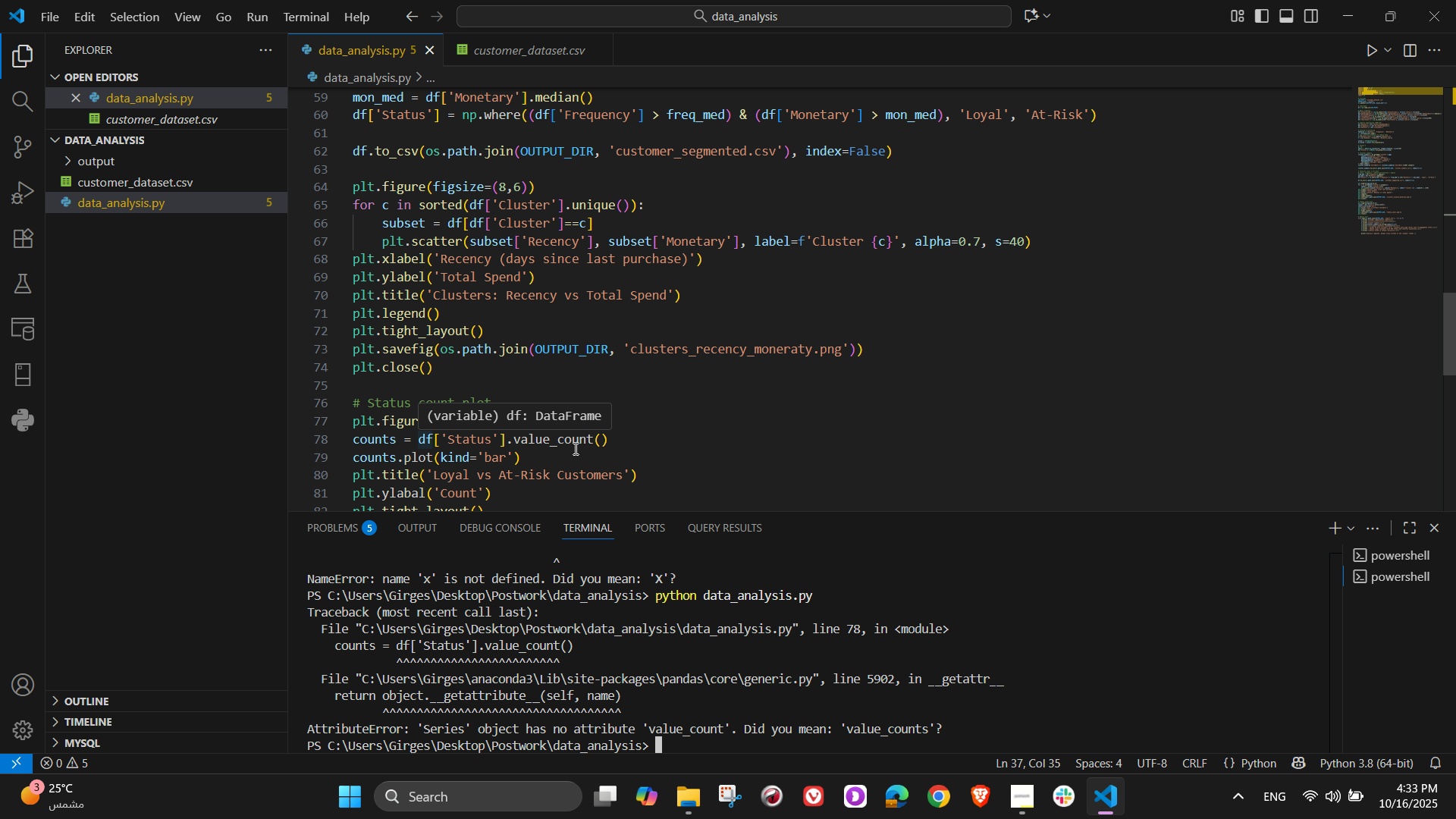 
left_click([655, 439])
 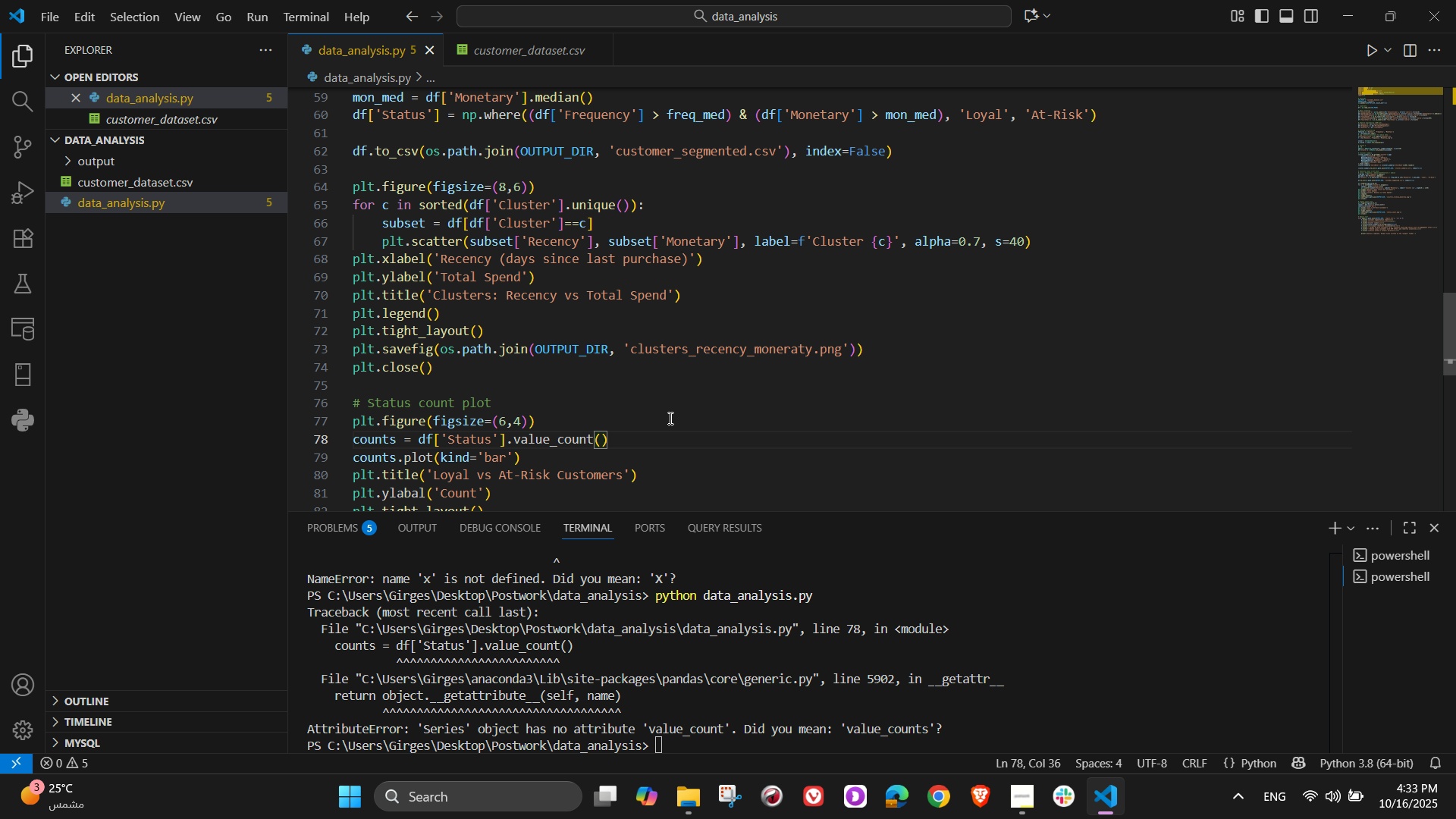 
wait(18.61)
 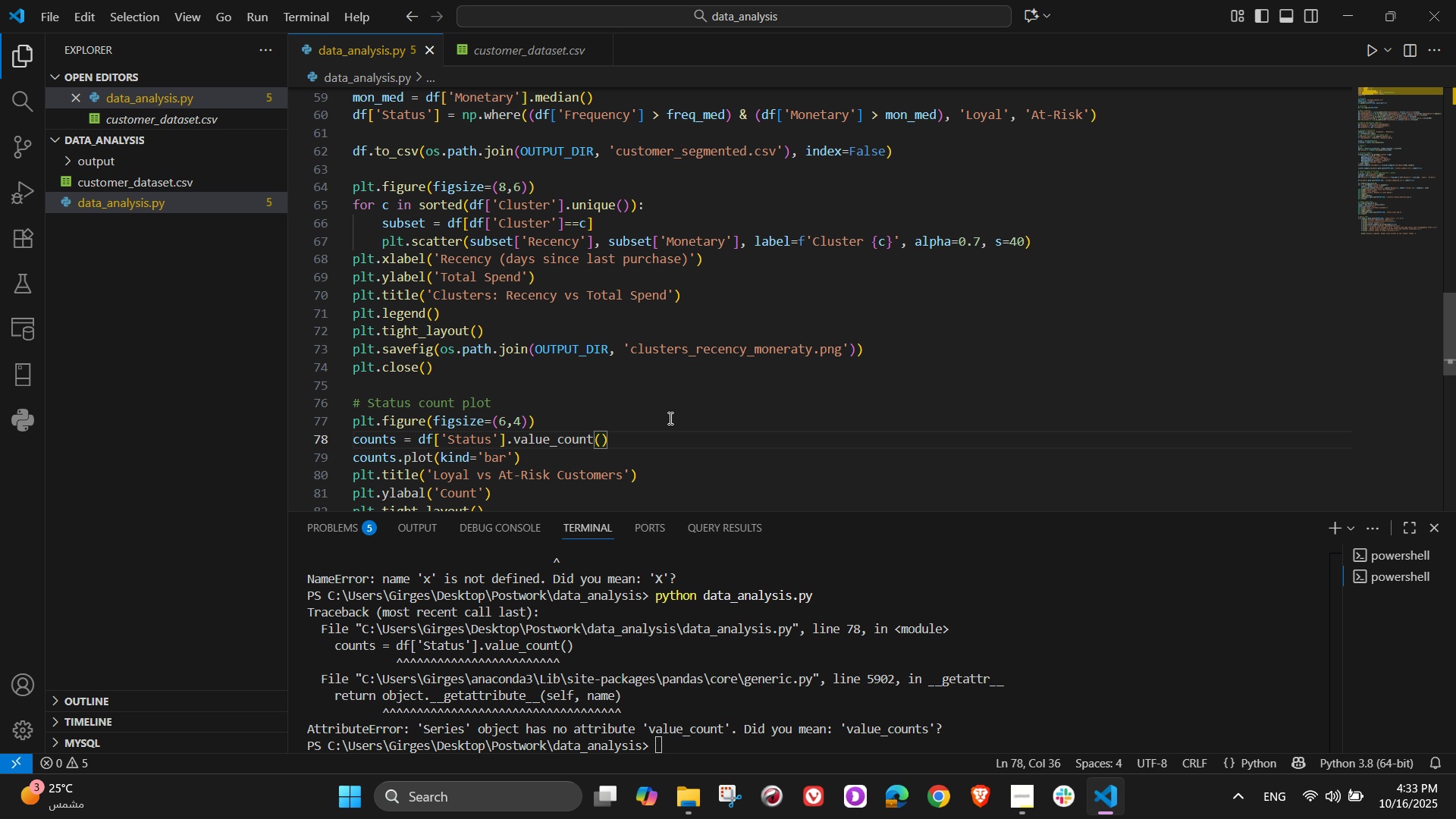 
left_click([596, 438])
 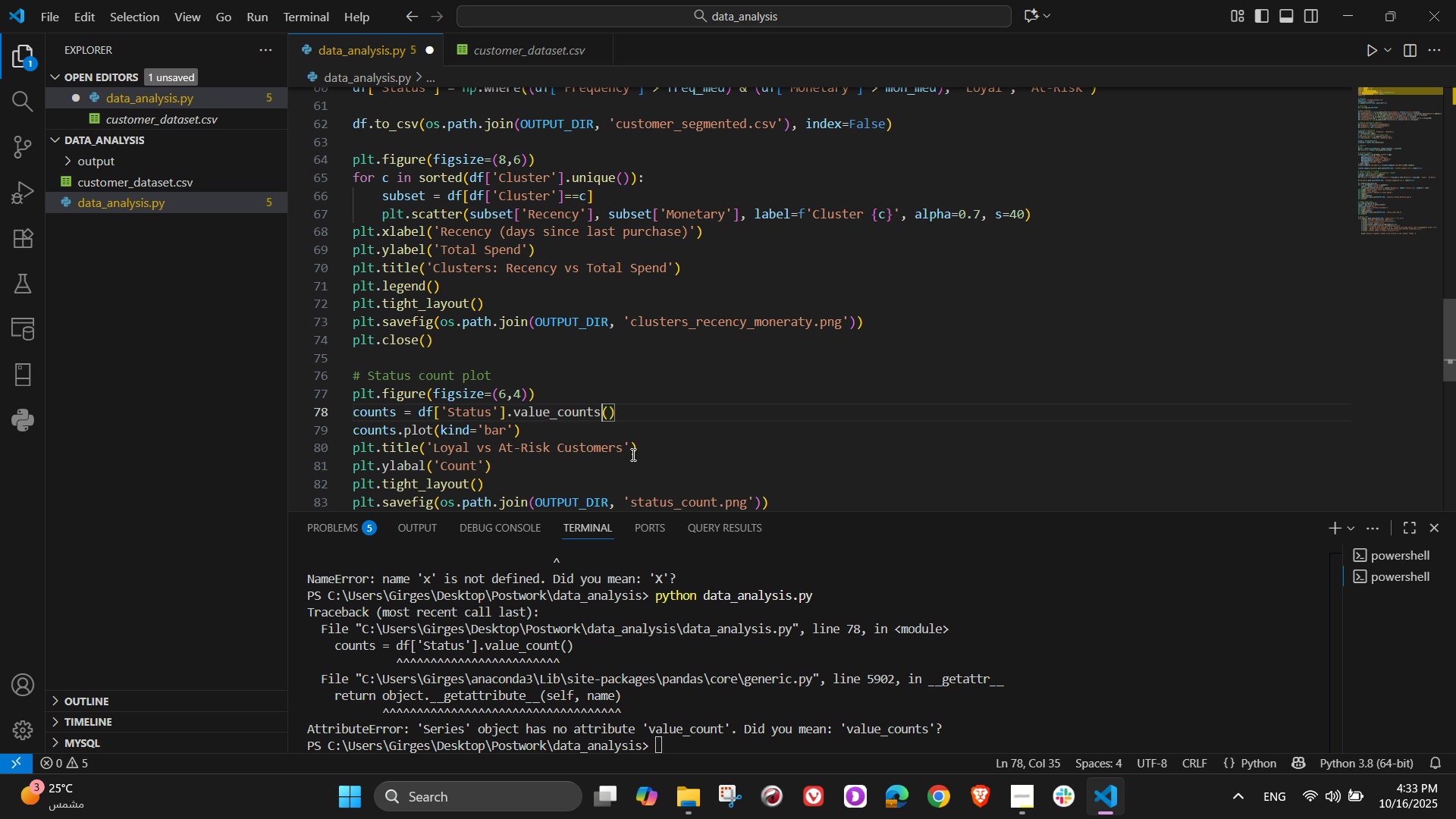 
key(S)
 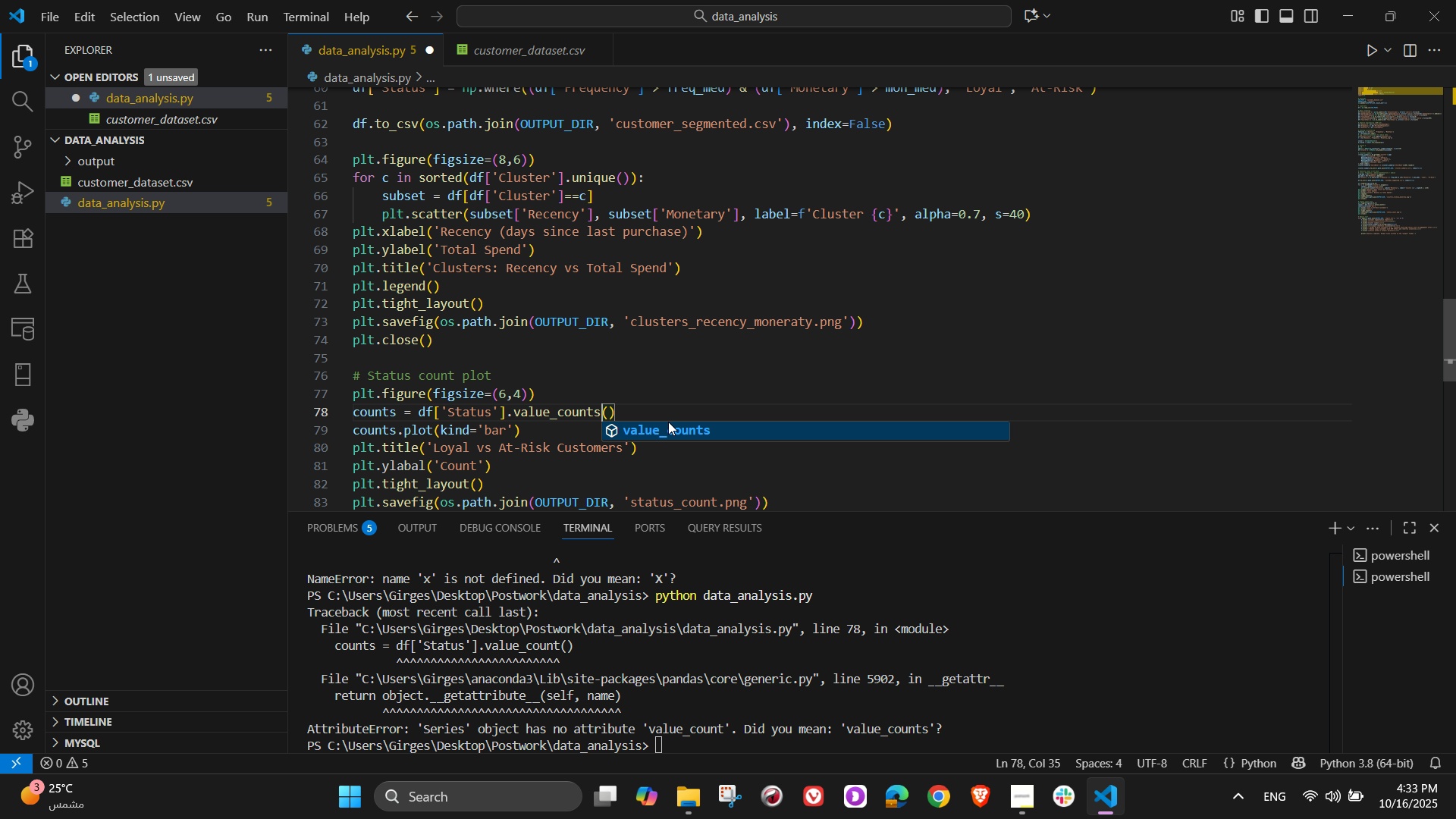 
left_click([675, 391])
 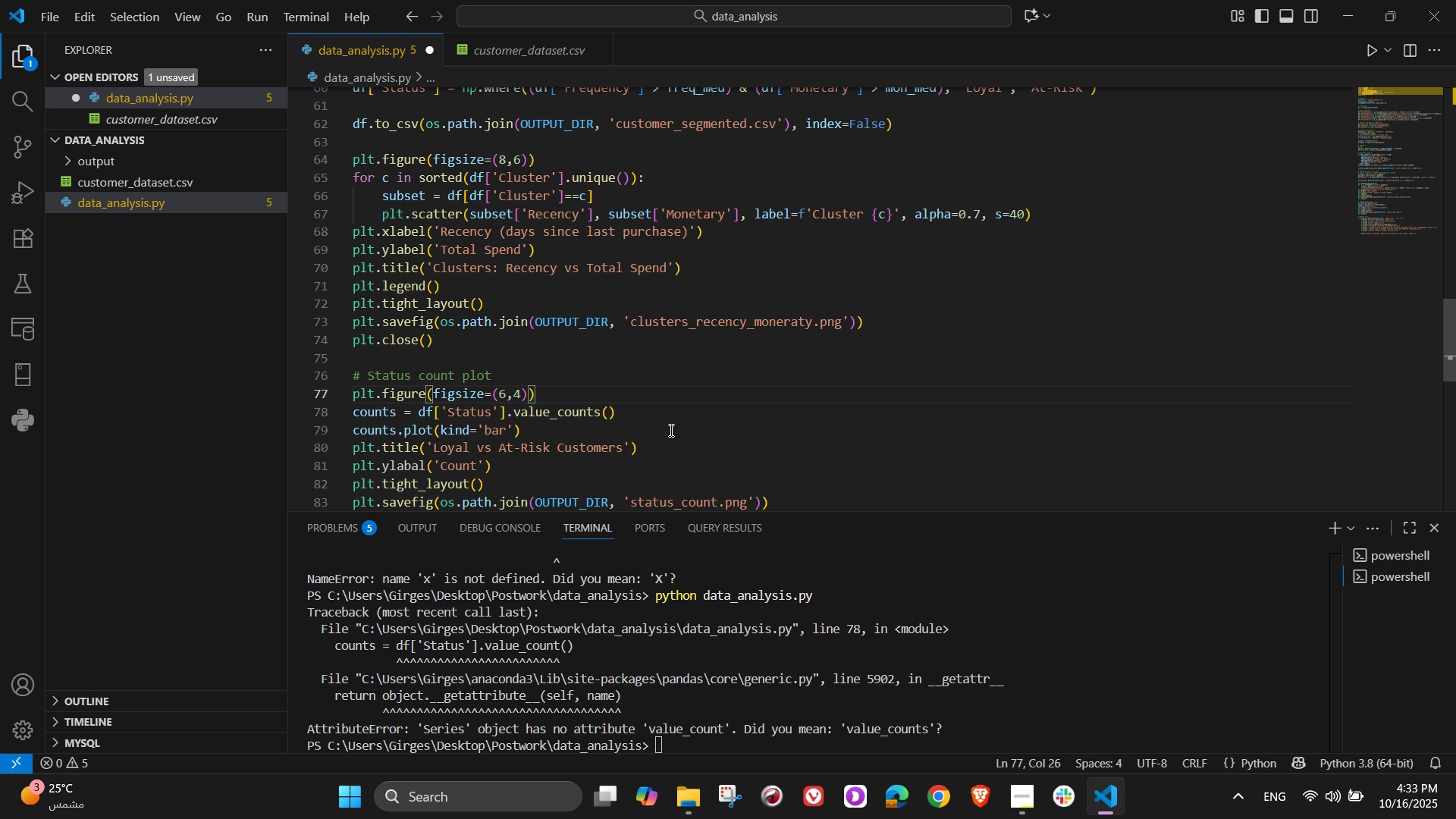 
key(Control+ControlLeft)
 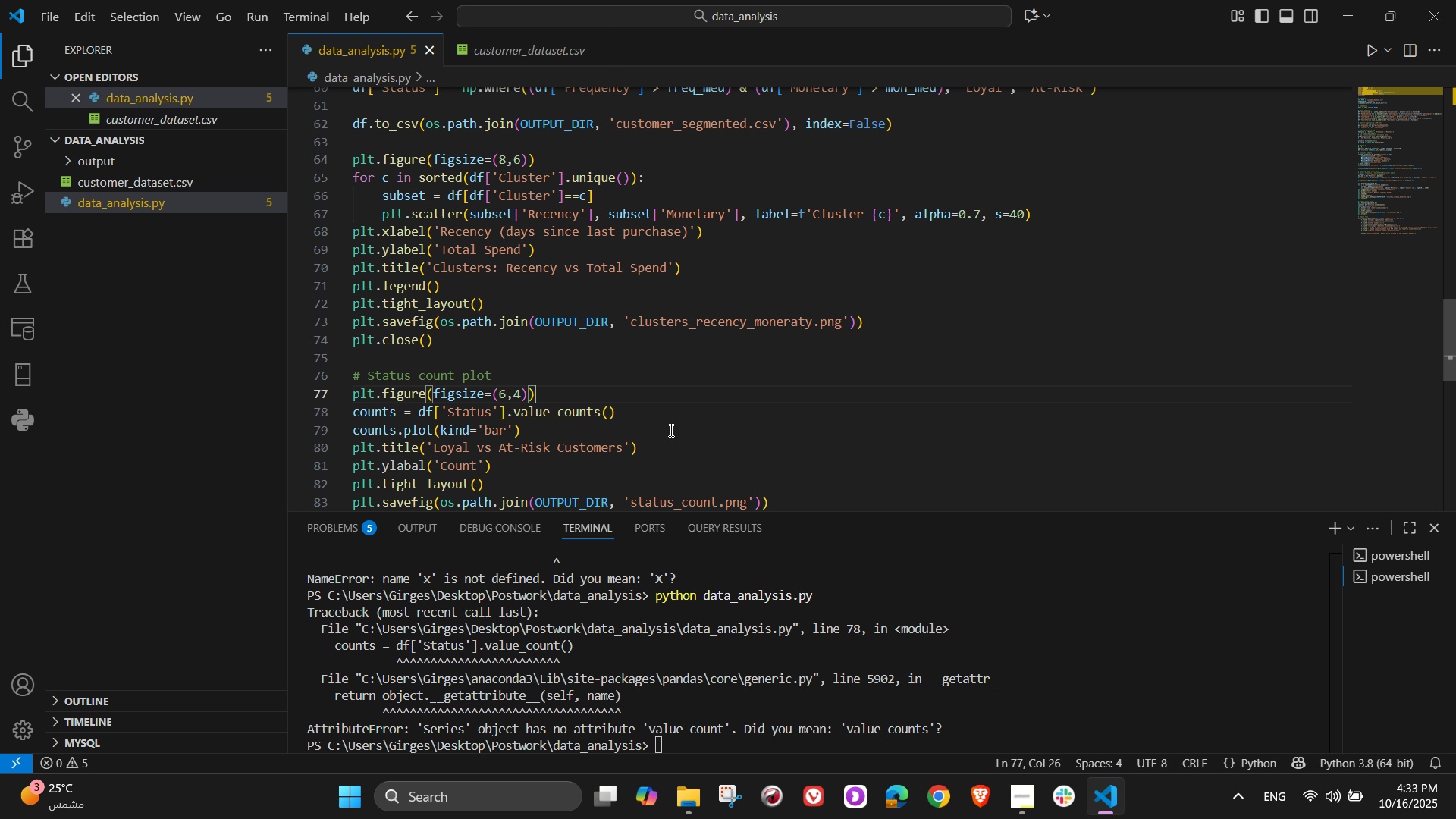 
key(Control+S)
 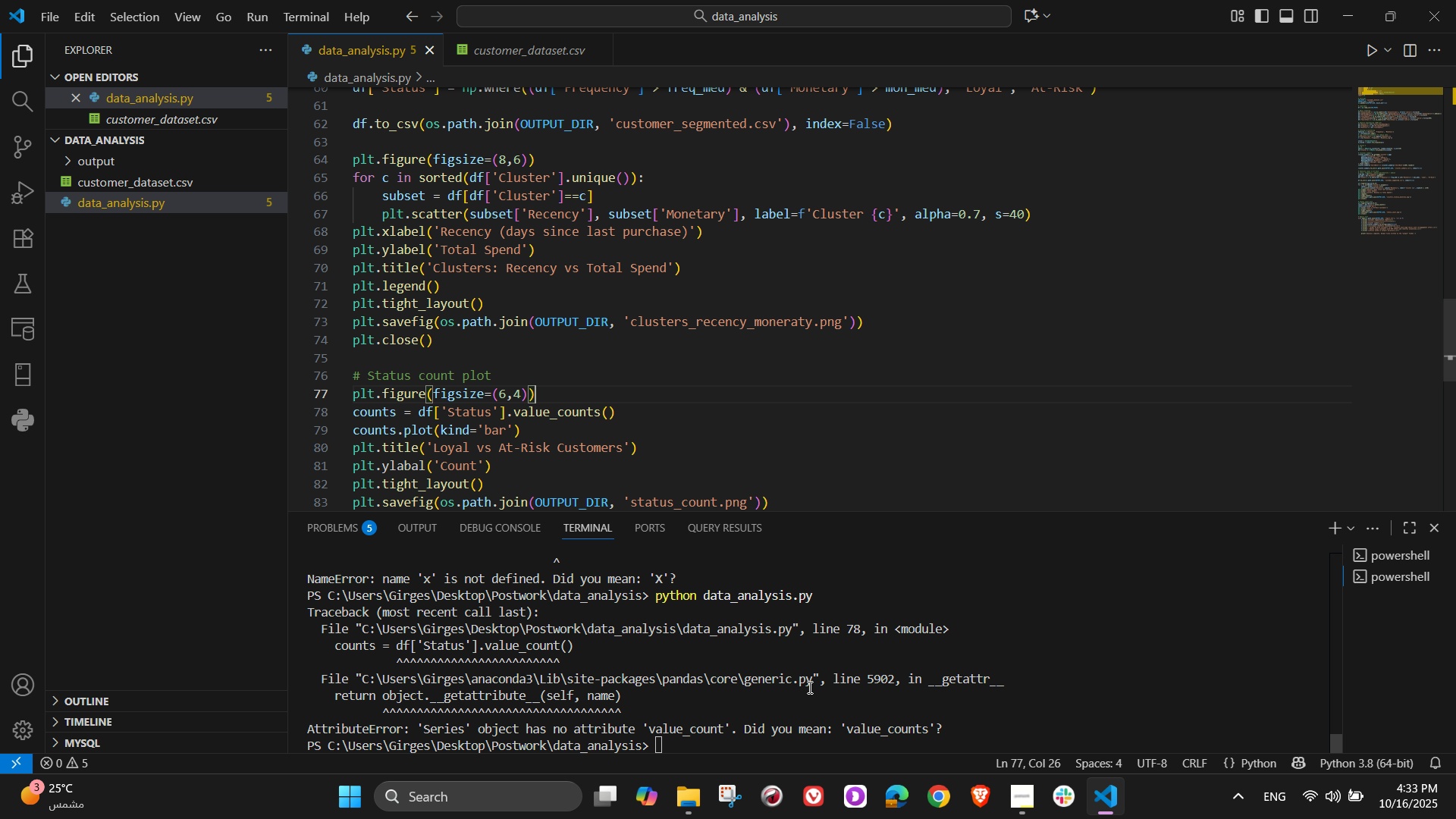 
left_click([660, 739])
 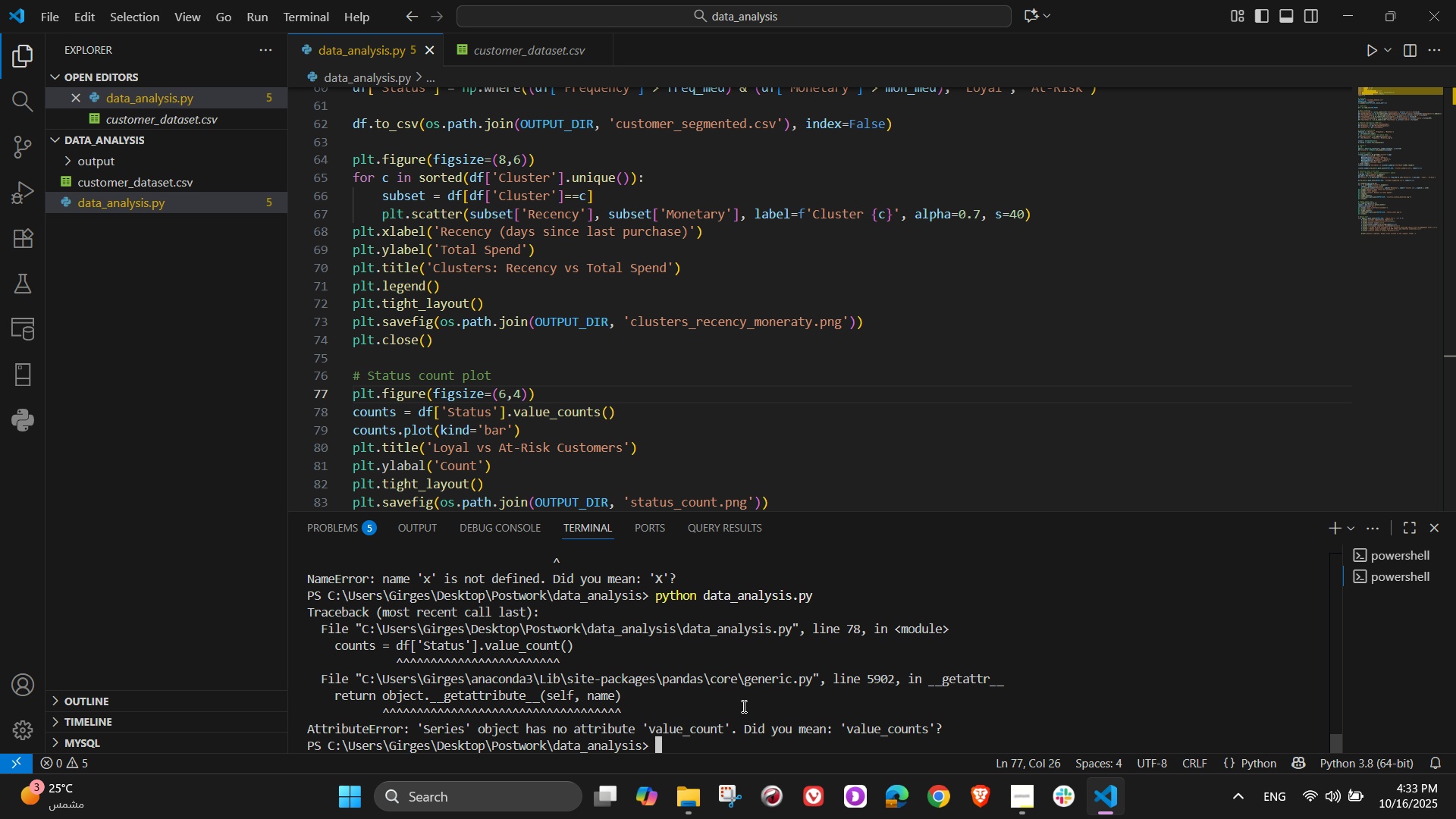 
key(ArrowUp)
 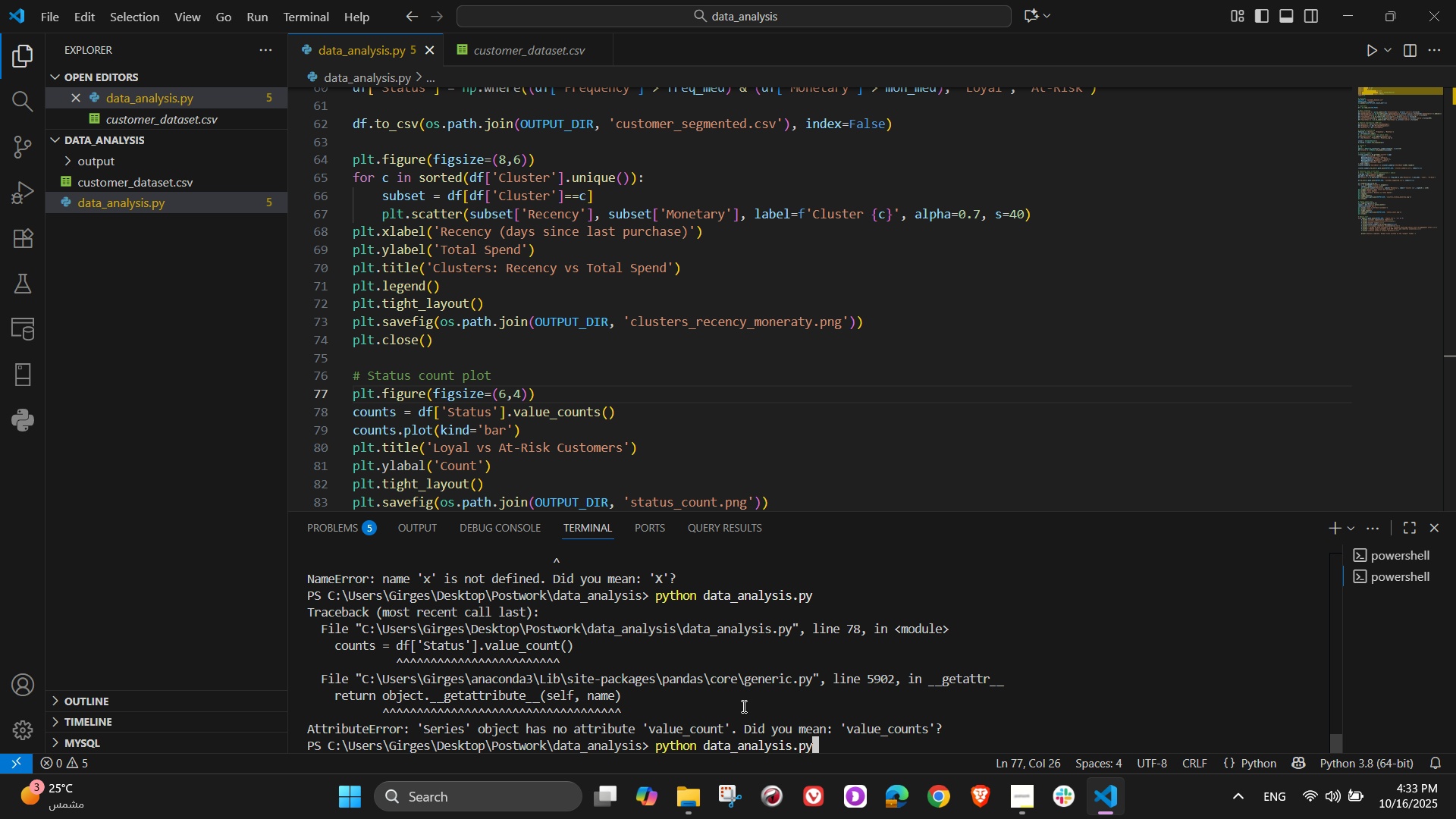 
key(NumpadEnter)
 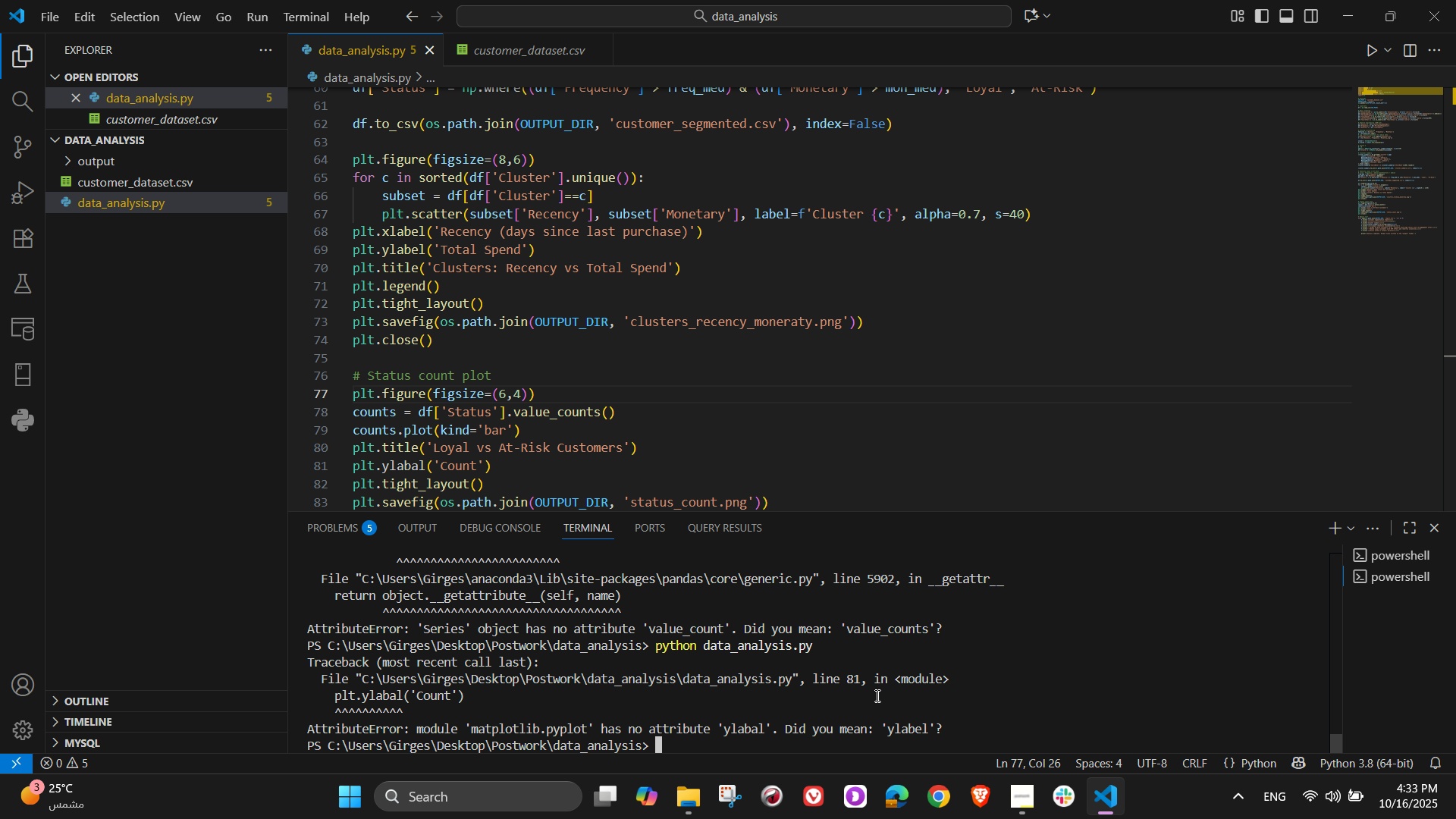 
left_click([1021, 792])